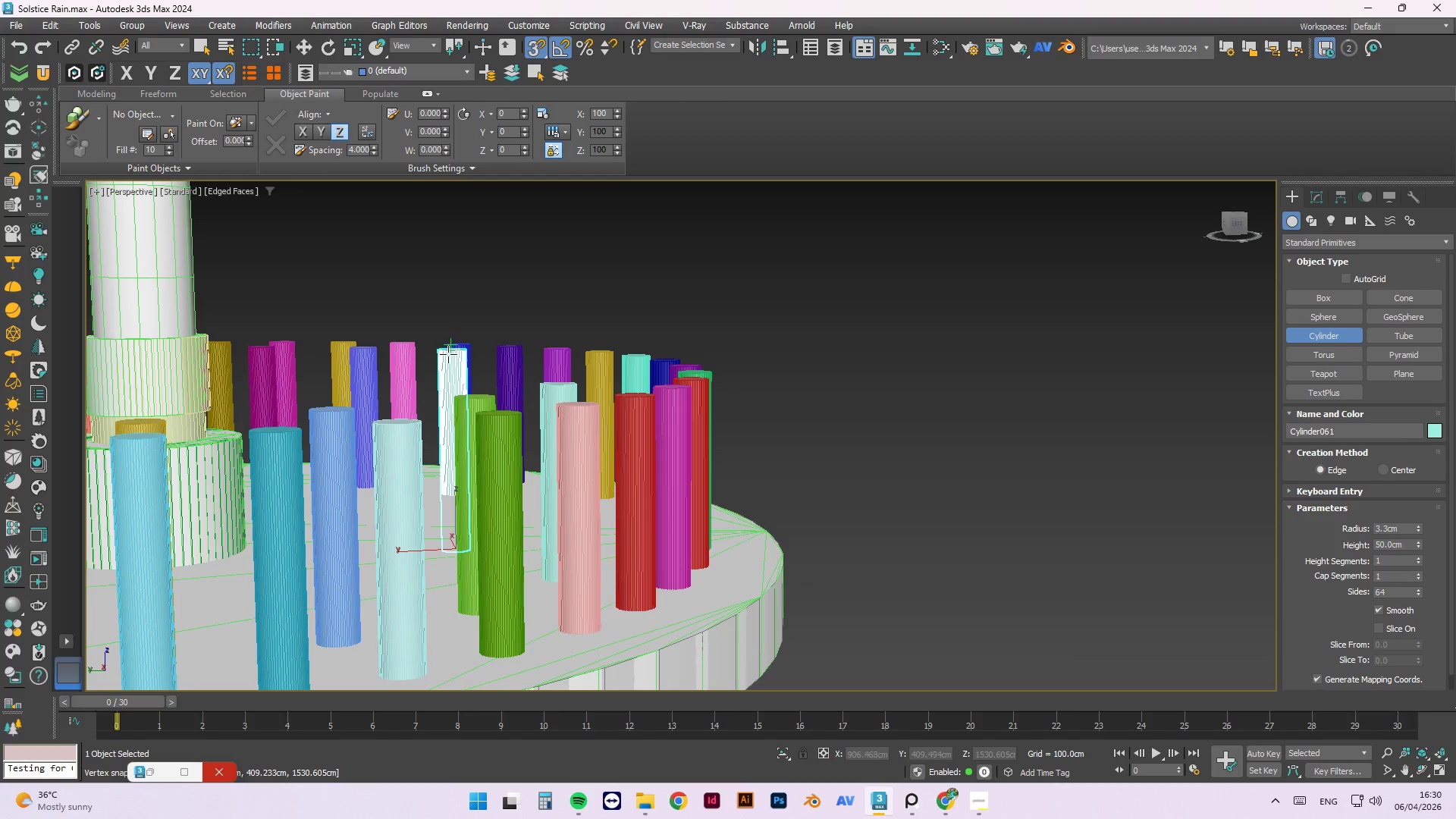 
hold_key(key=AltLeft, duration=2.44)
left_click([448, 354])
 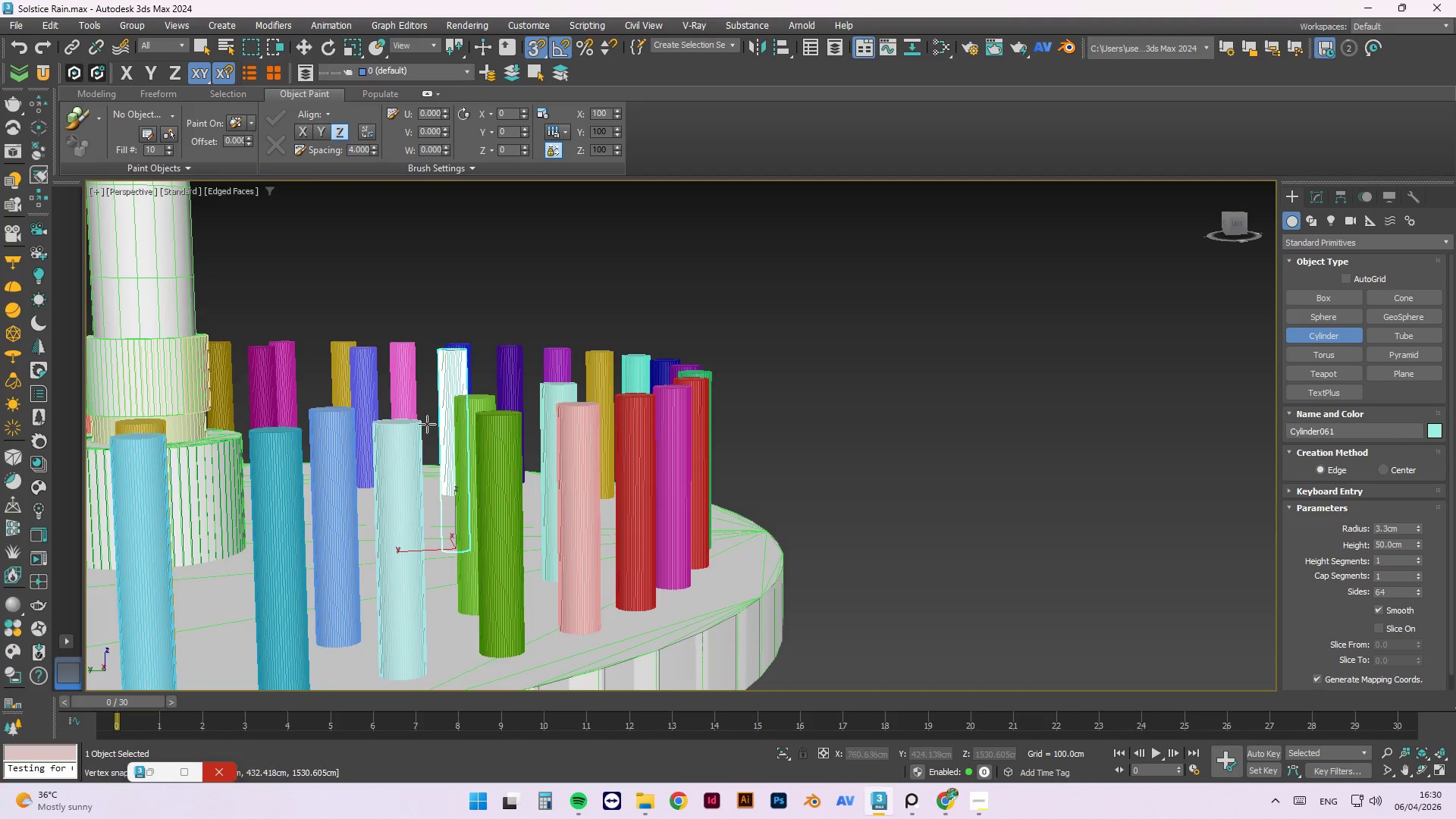 
scroll: coordinate [402, 457], scroll_direction: down, amount: 3.0
 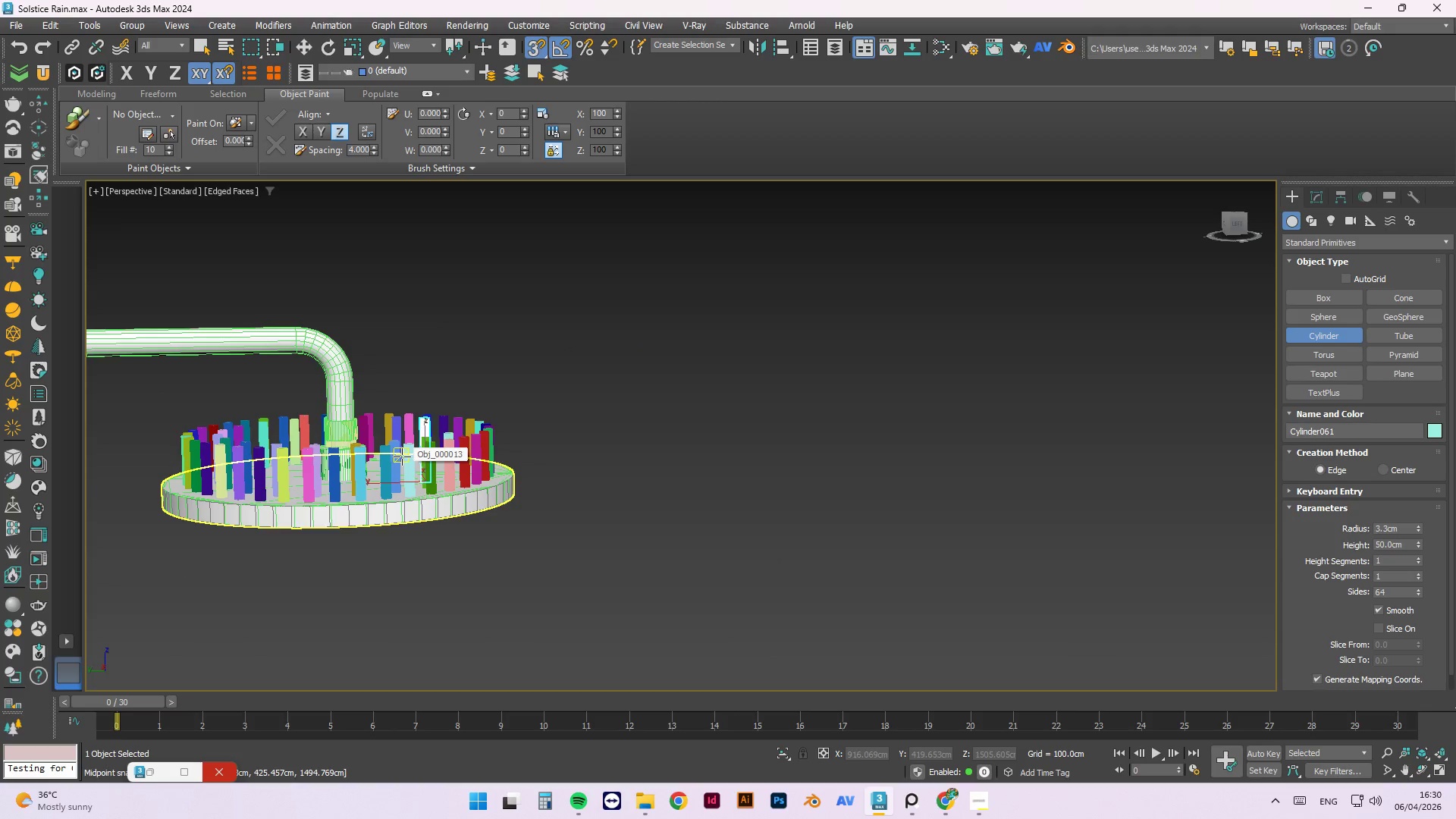 
hold_key(key=AltLeft, duration=0.58)
 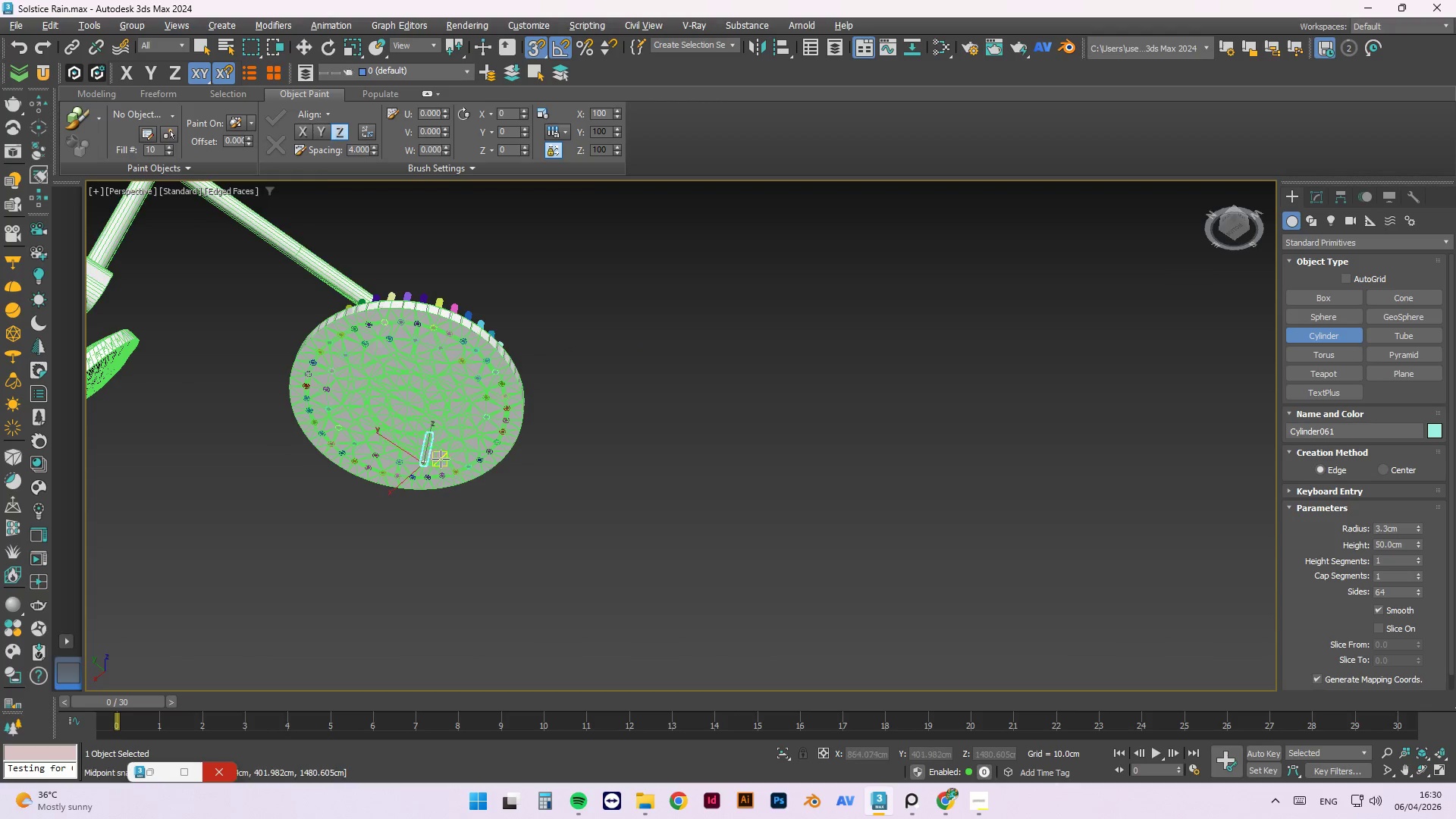 
scroll: coordinate [430, 447], scroll_direction: down, amount: 2.0
 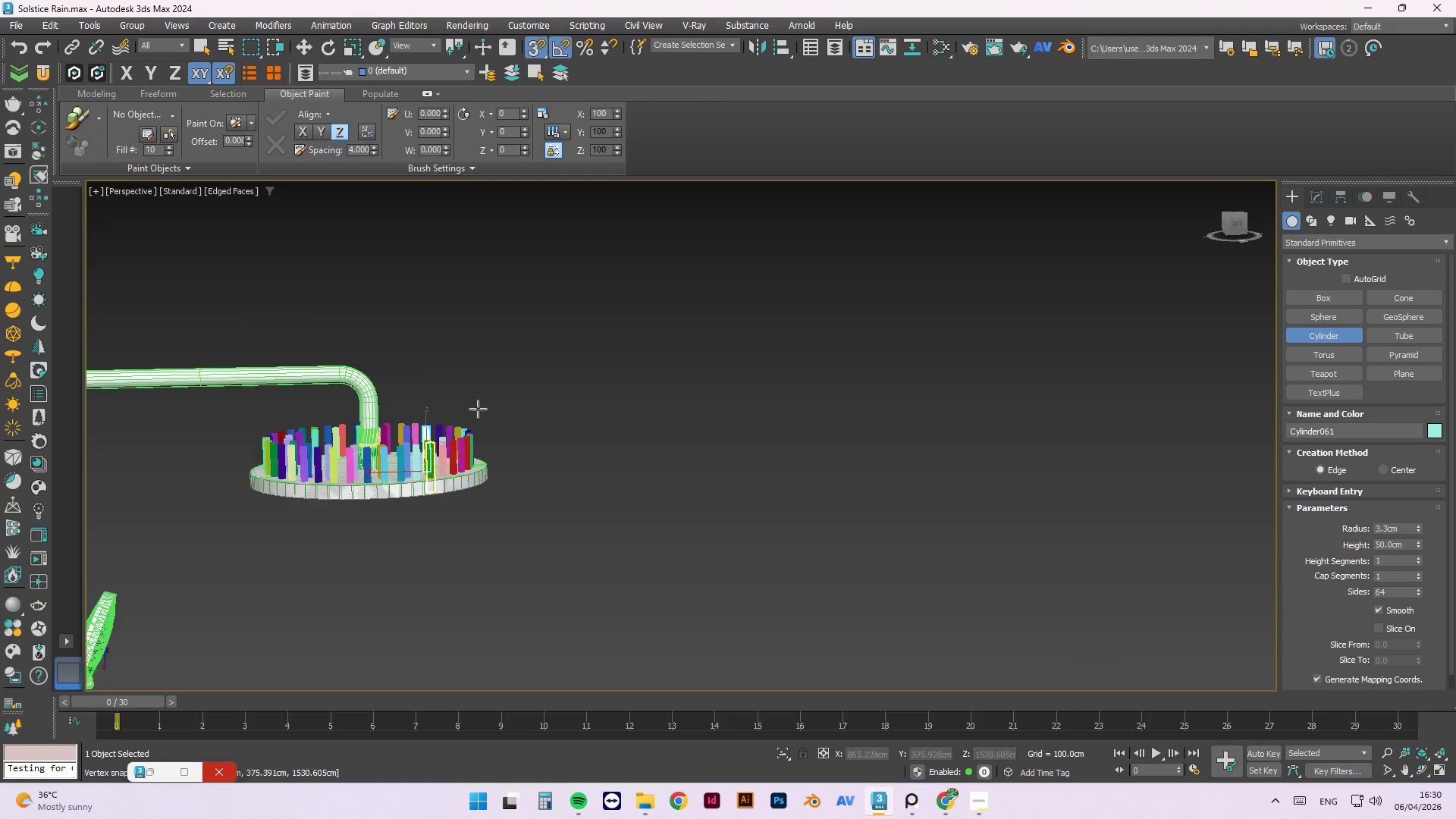 
scroll: coordinate [438, 475], scroll_direction: up, amount: 12.0
 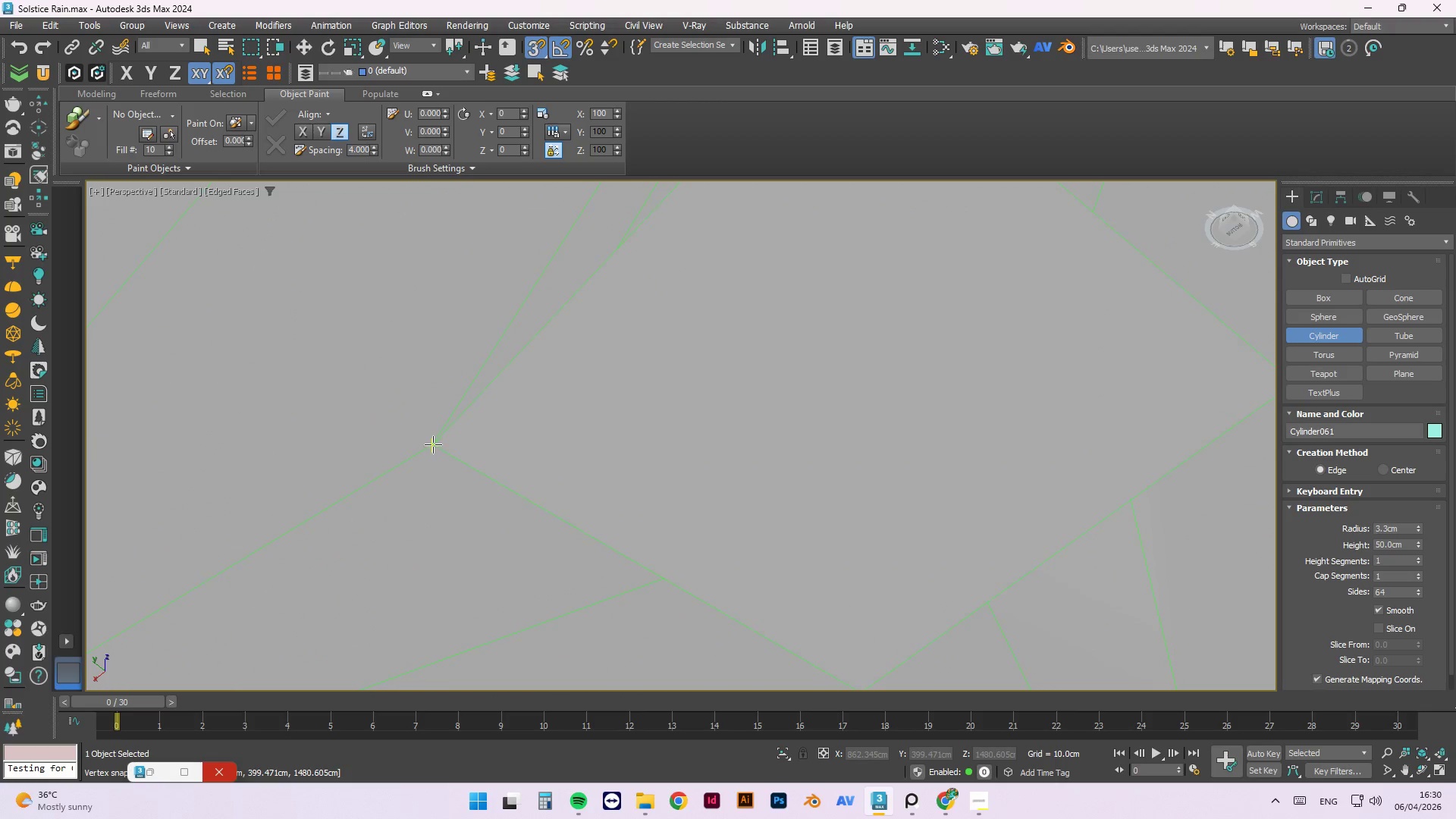 
left_click_drag(start_coordinate=[433, 444], to_coordinate=[419, 388])
 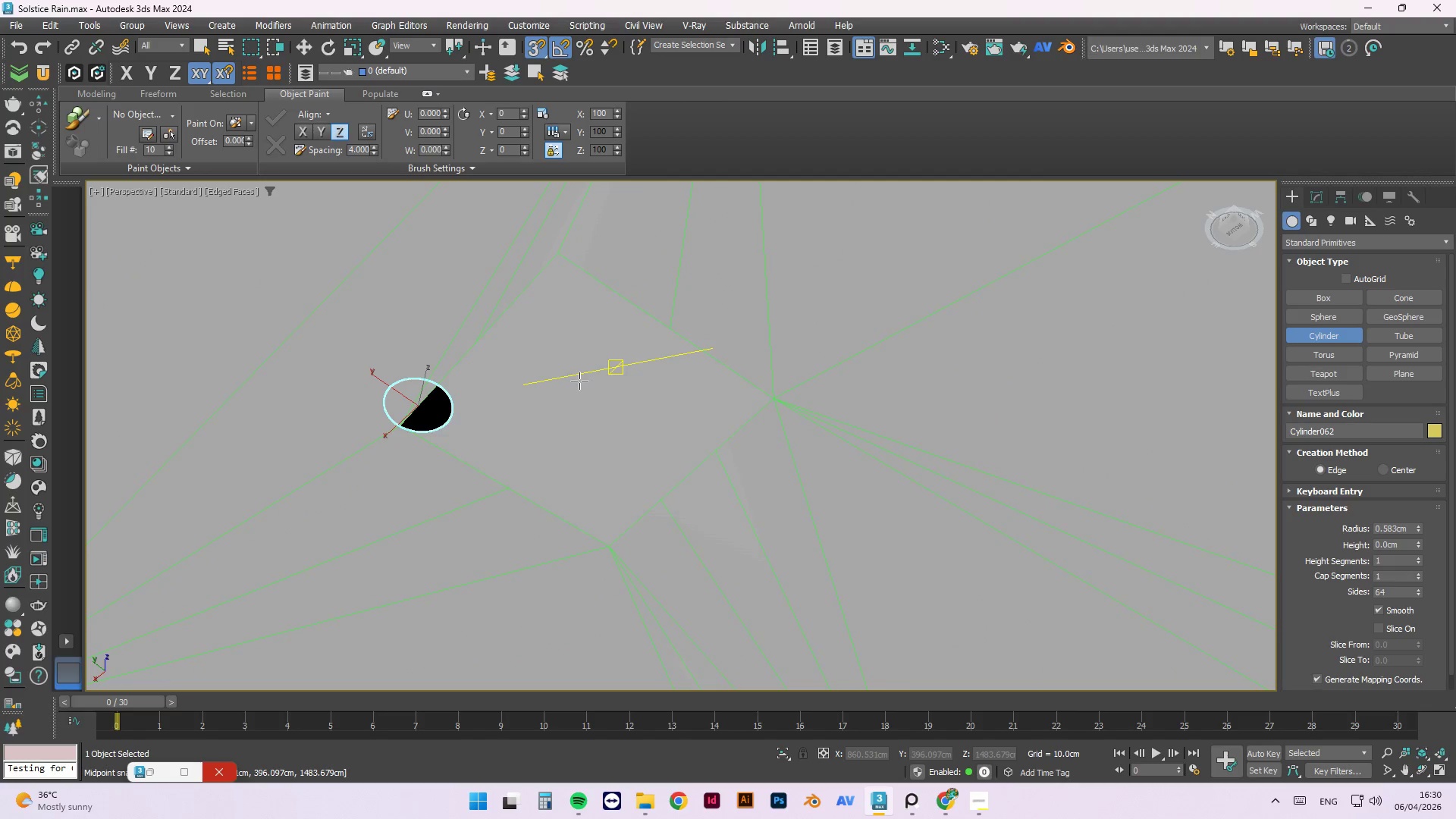 
scroll: coordinate [375, 410], scroll_direction: down, amount: 2.0
 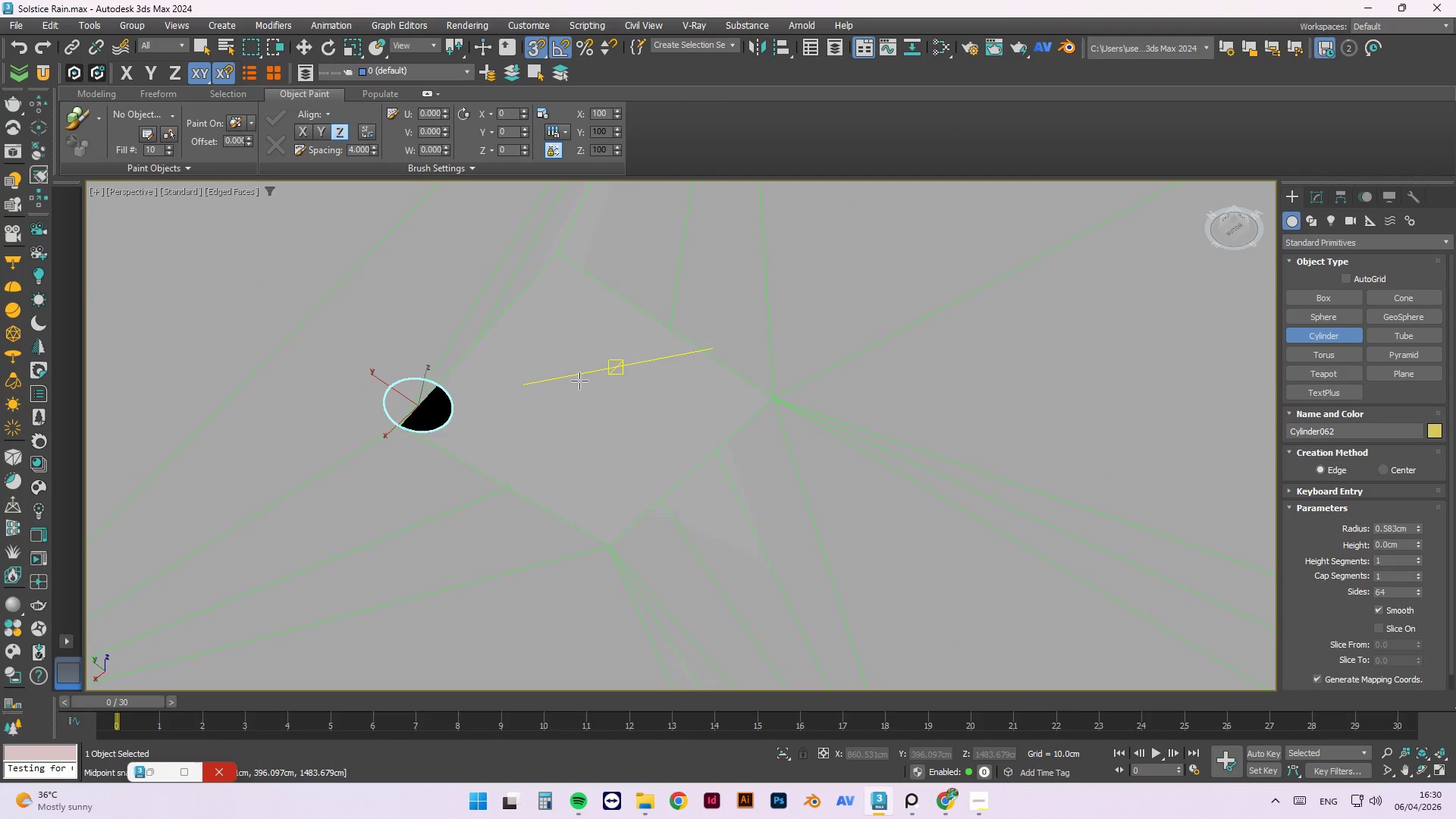 
key(Escape)
 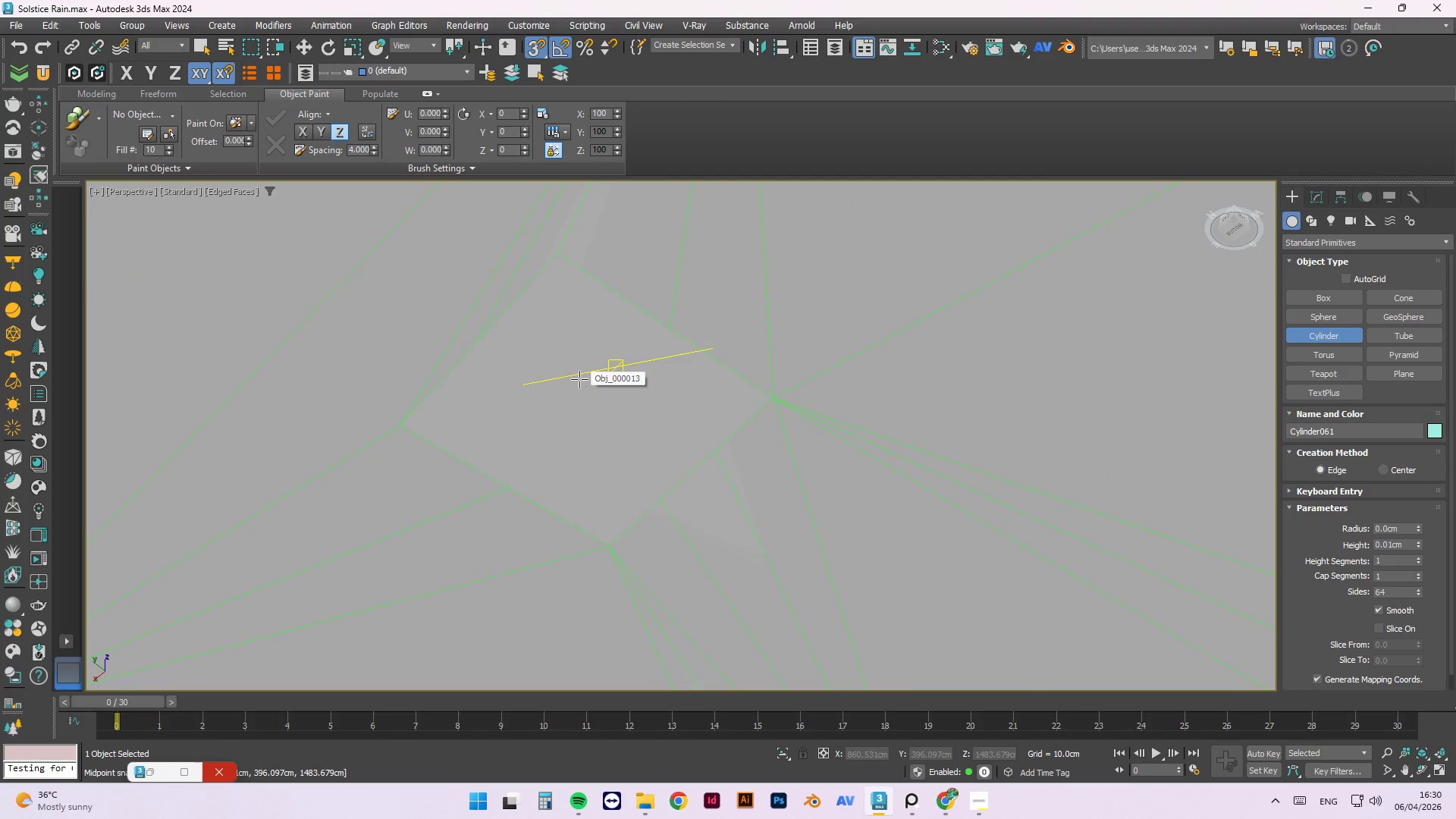 
key(Control+Z)
 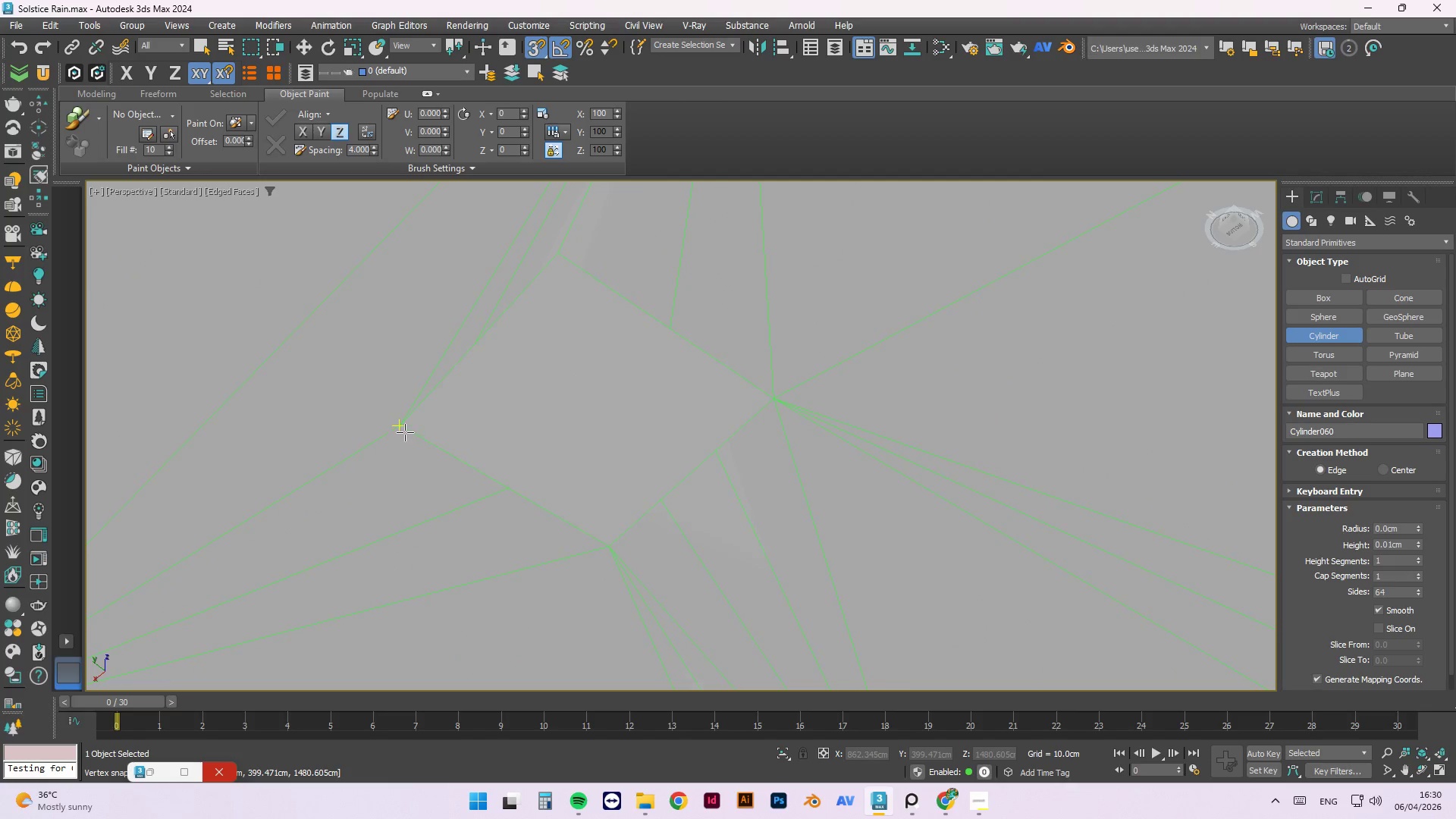 
left_click_drag(start_coordinate=[400, 428], to_coordinate=[777, 400])
 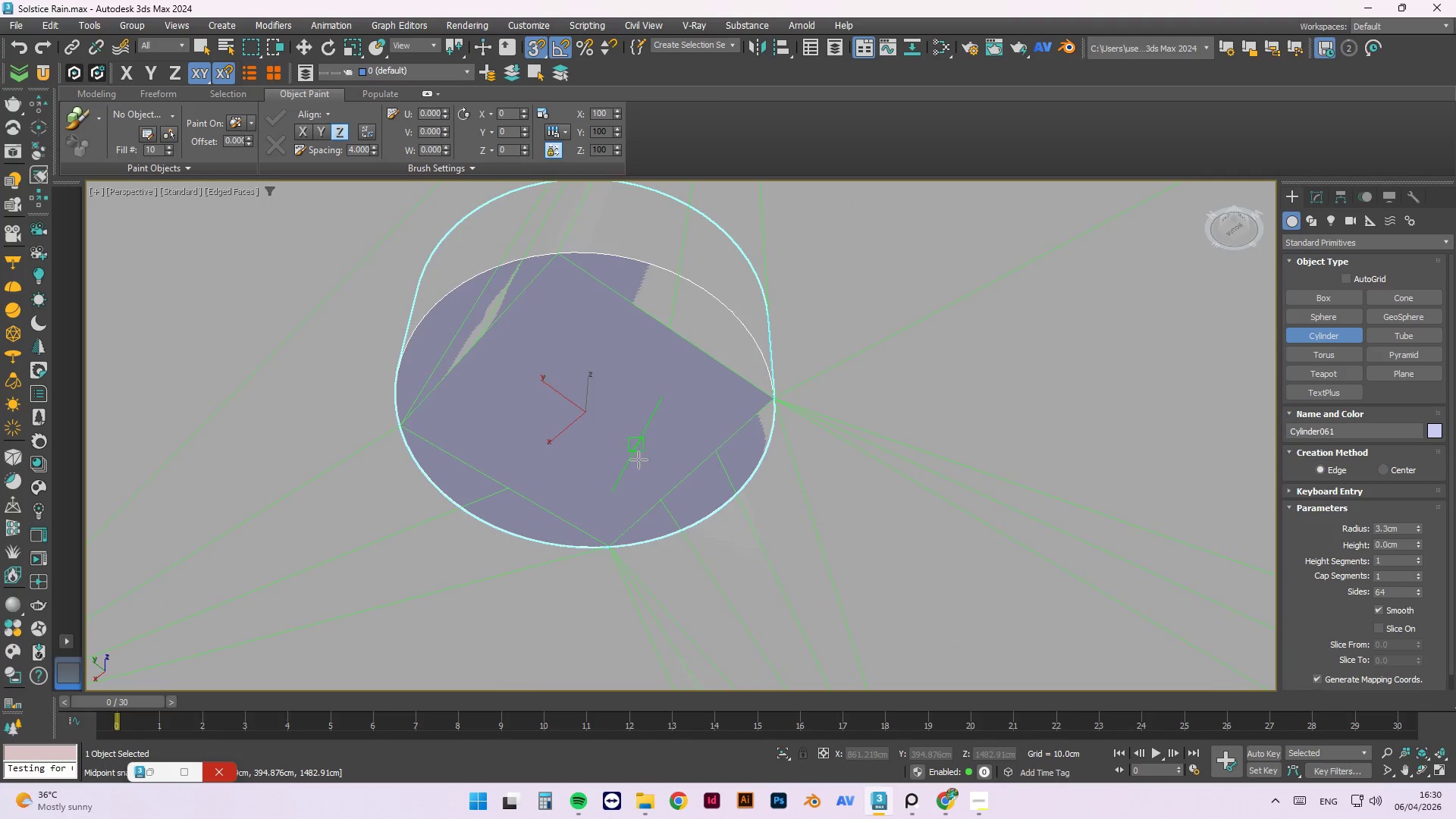 
hold_key(key=AltLeft, duration=1.12)
 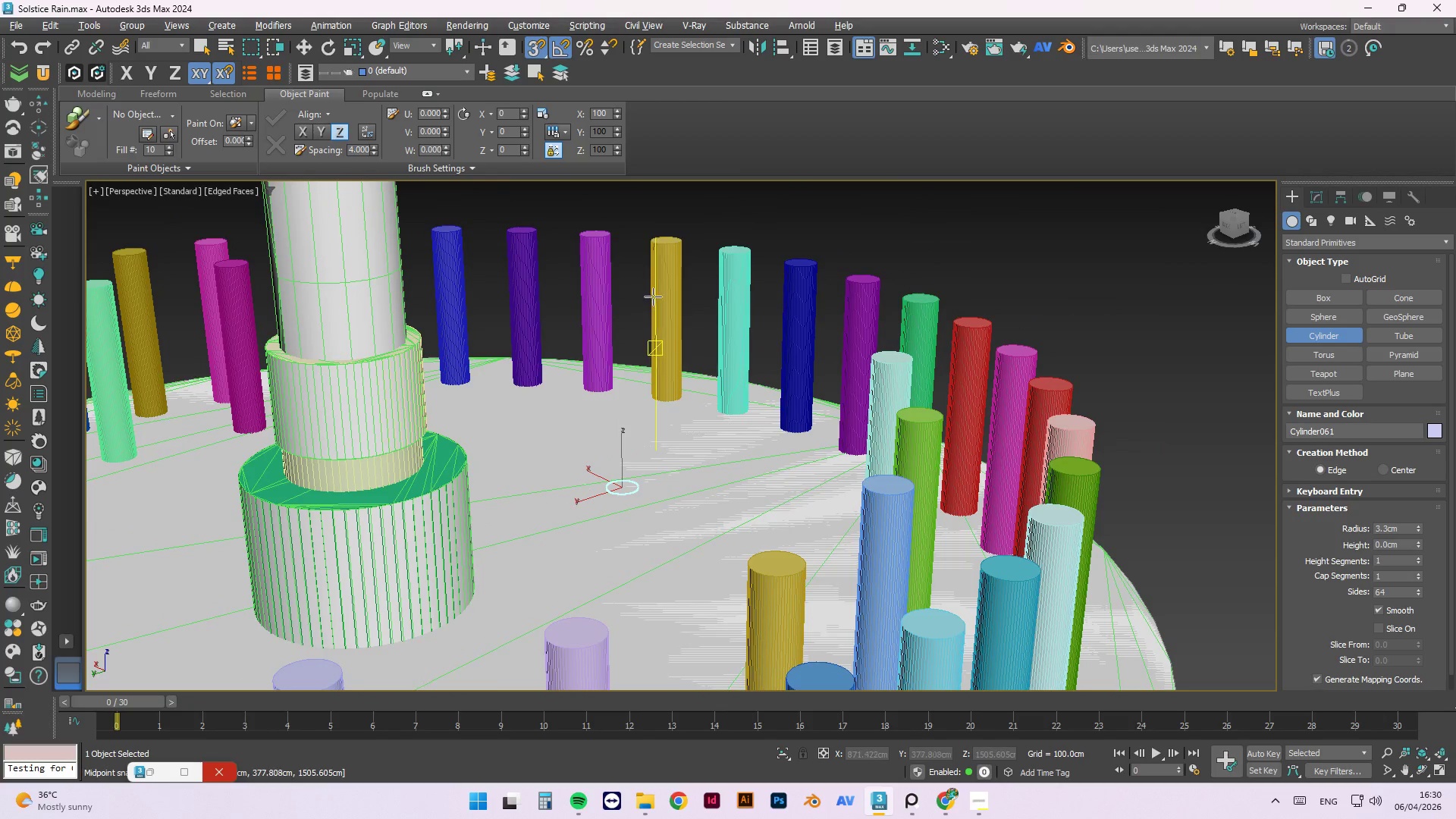 
scroll: coordinate [619, 482], scroll_direction: down, amount: 6.0
 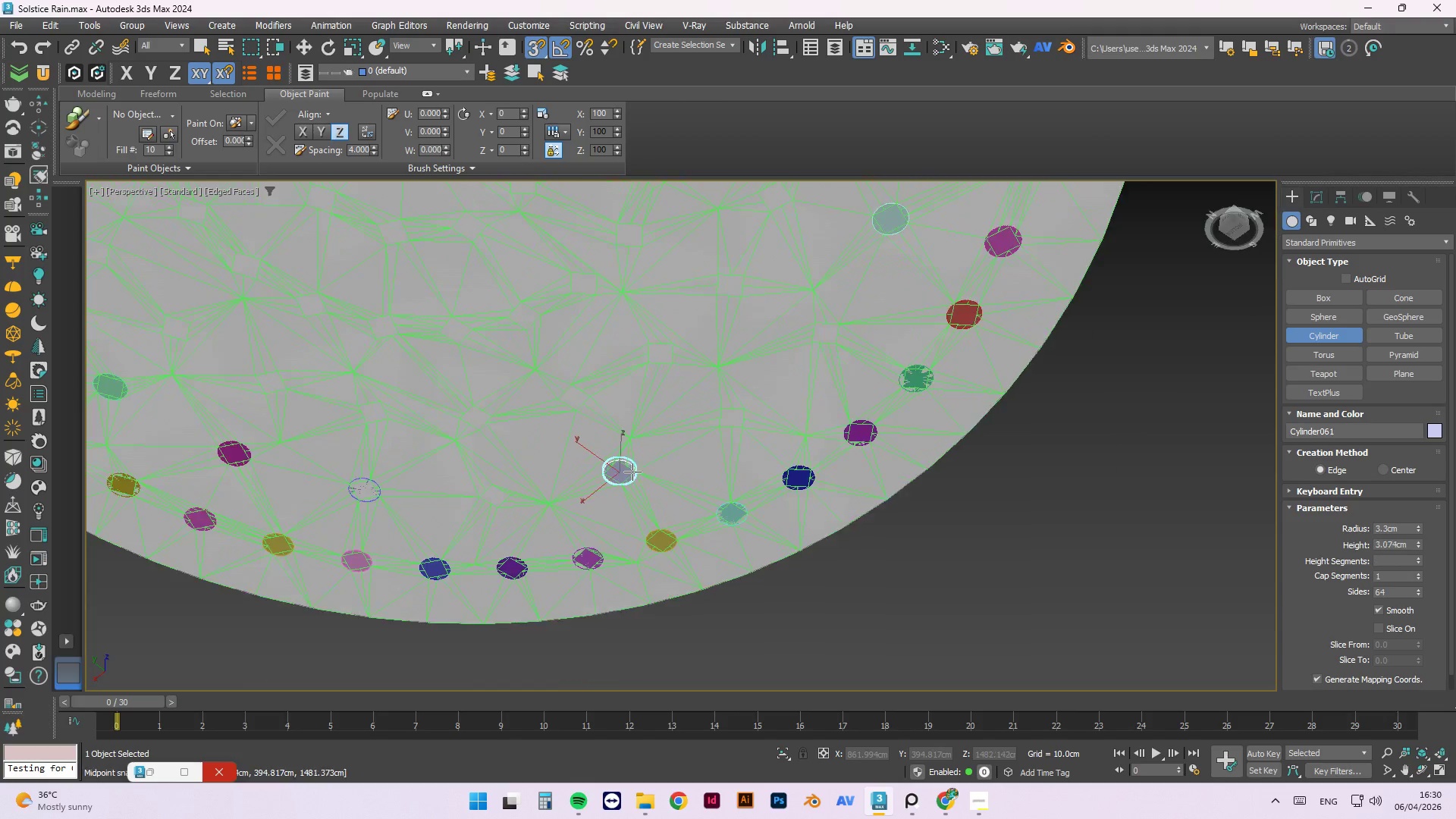 
hold_key(key=AltLeft, duration=1.76)
left_click([666, 241])
 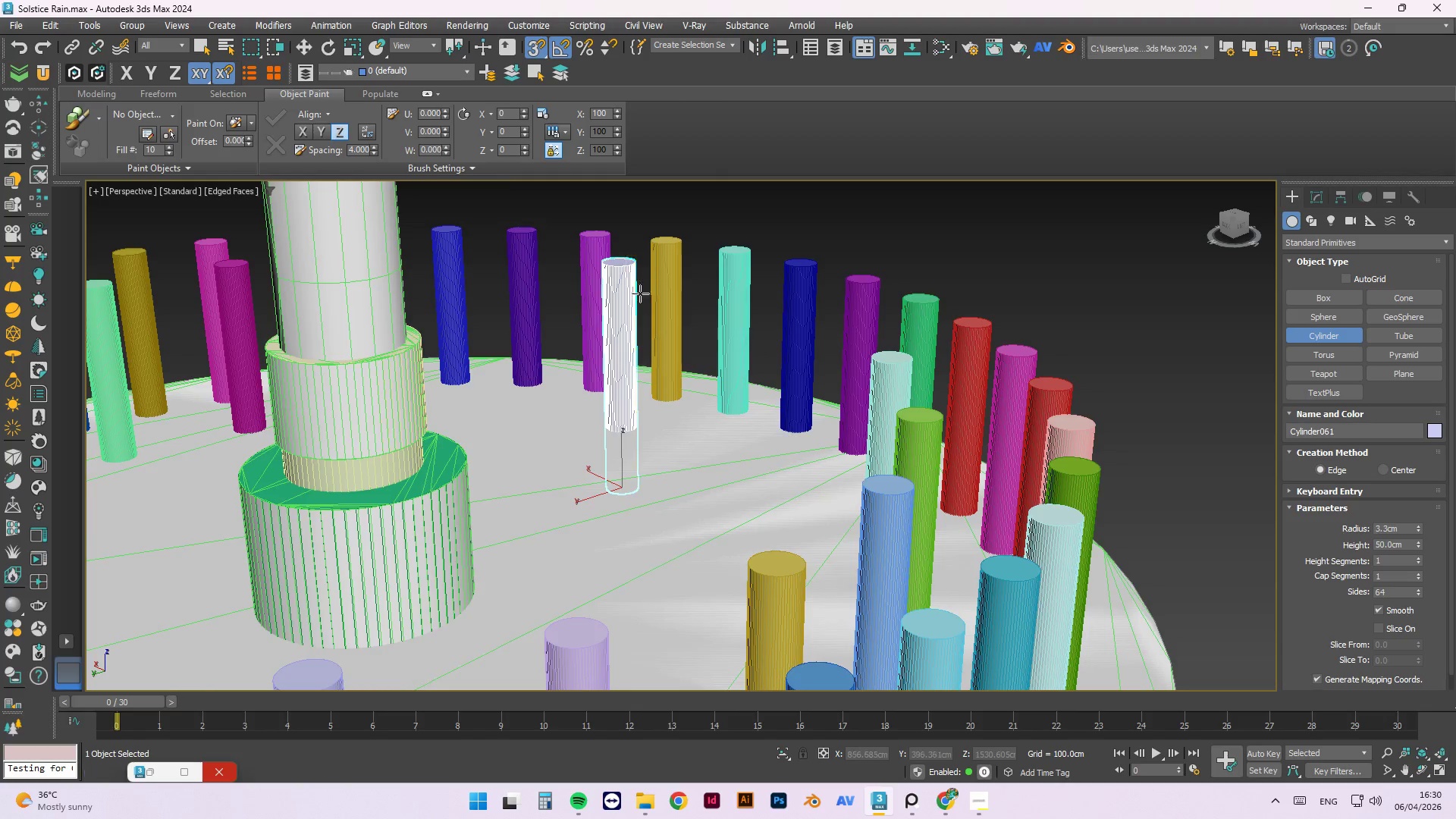 
hold_key(key=AltLeft, duration=0.73)
 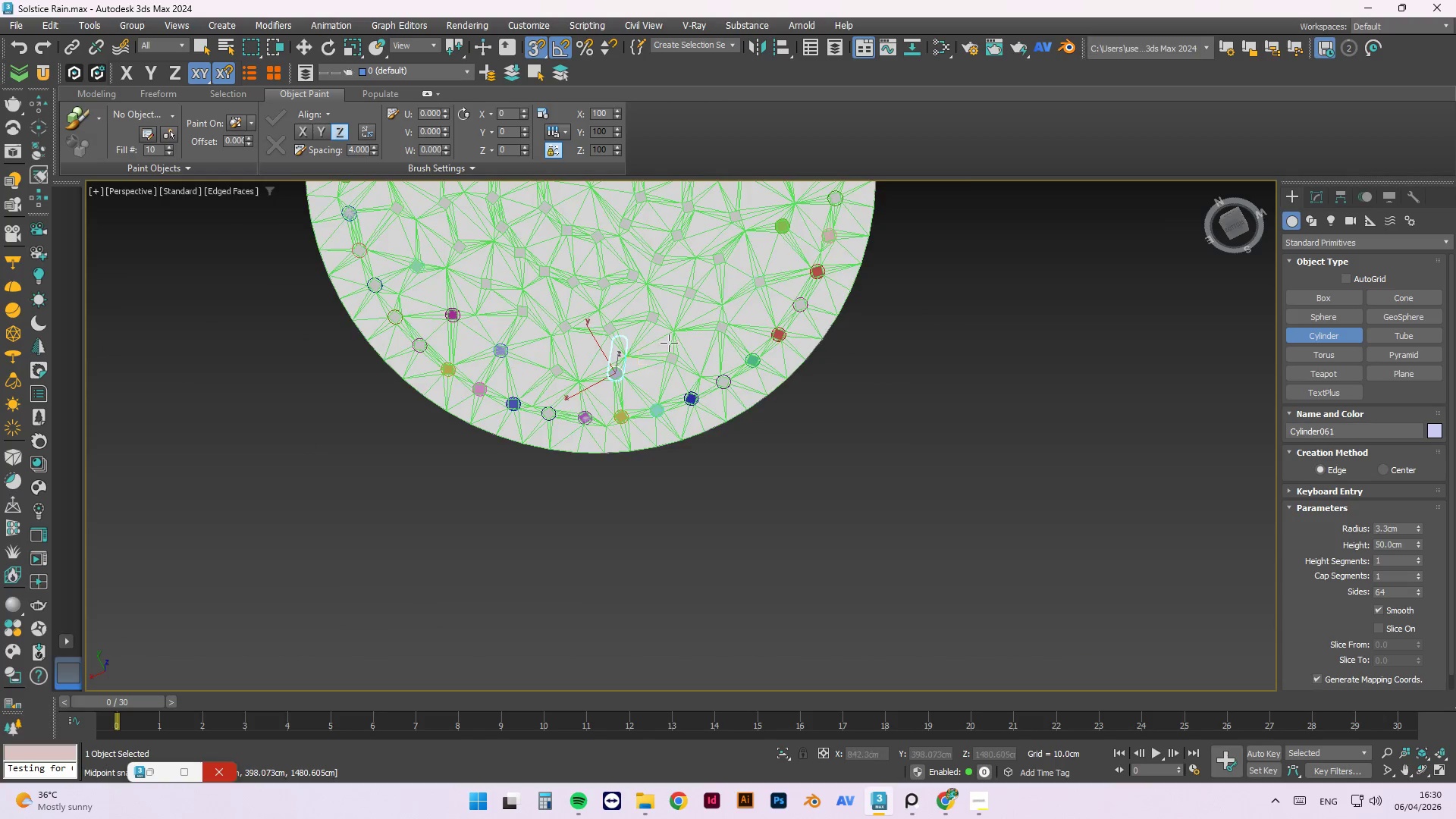 
scroll: coordinate [611, 350], scroll_direction: down, amount: 2.0
 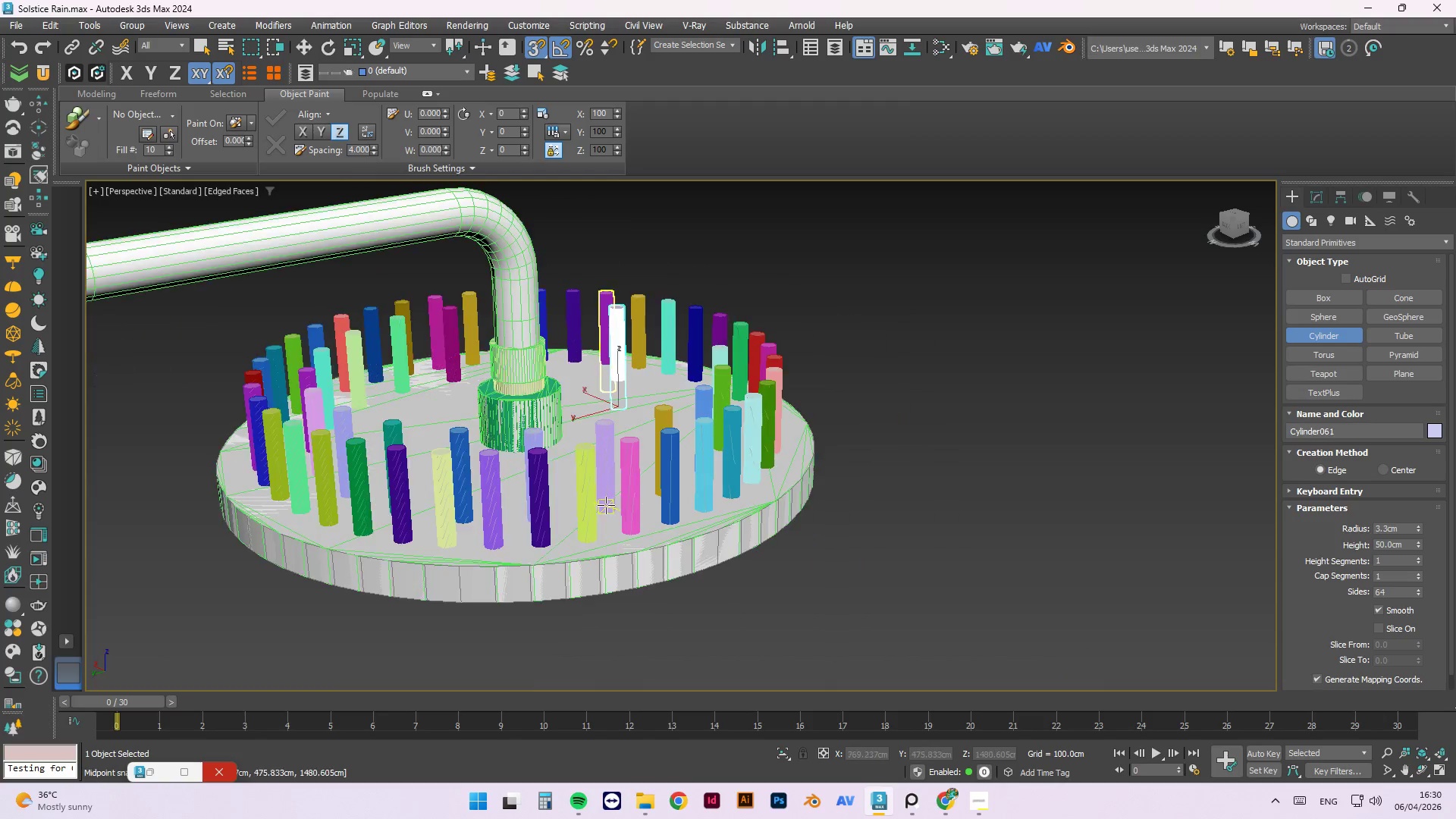 
scroll: coordinate [398, 427], scroll_direction: up, amount: 4.0
 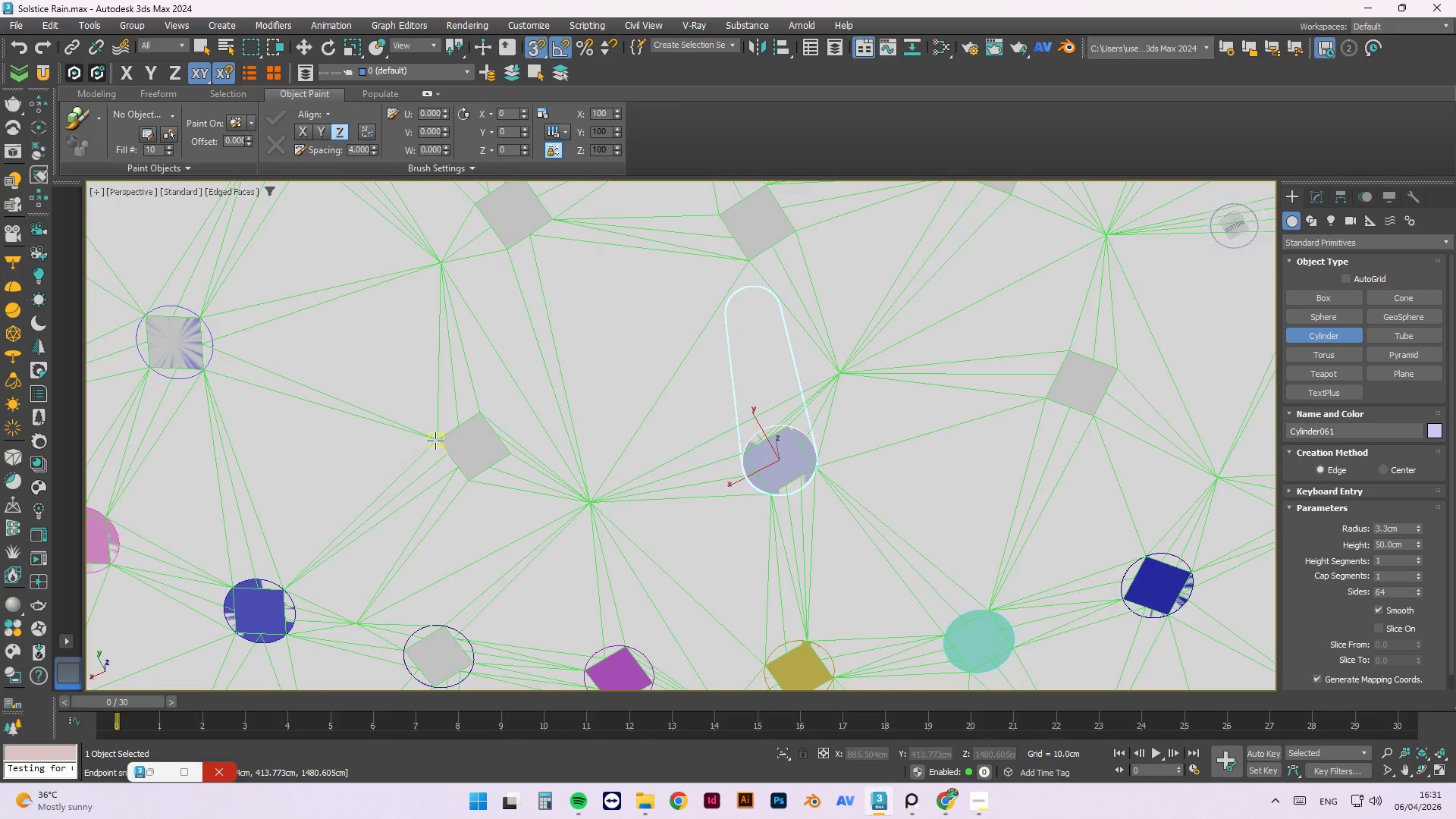 
left_click_drag(start_coordinate=[435, 441], to_coordinate=[513, 456])
 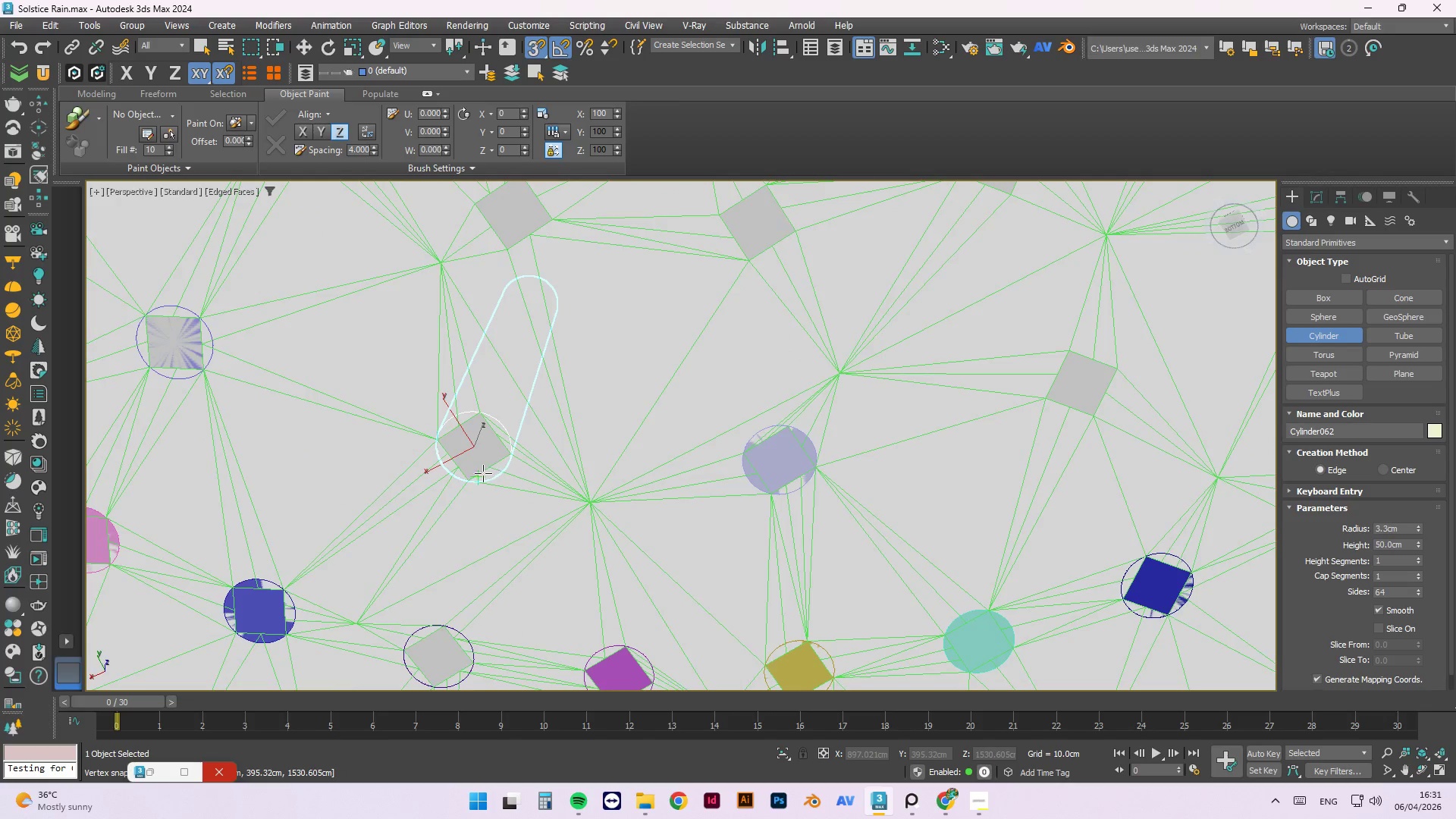 
hold_key(key=AltLeft, duration=1.5)
 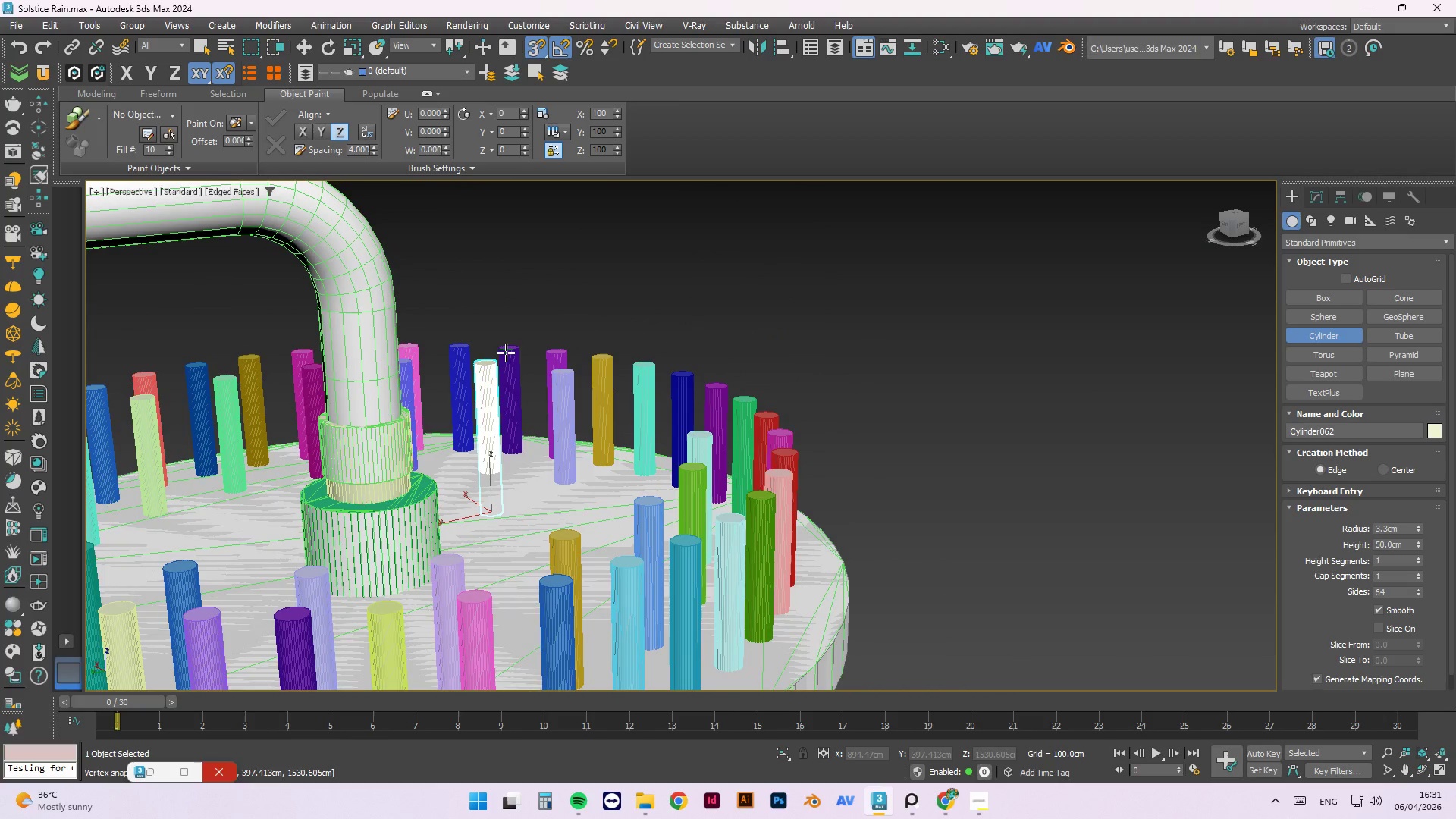 
scroll: coordinate [479, 475], scroll_direction: down, amount: 4.0
 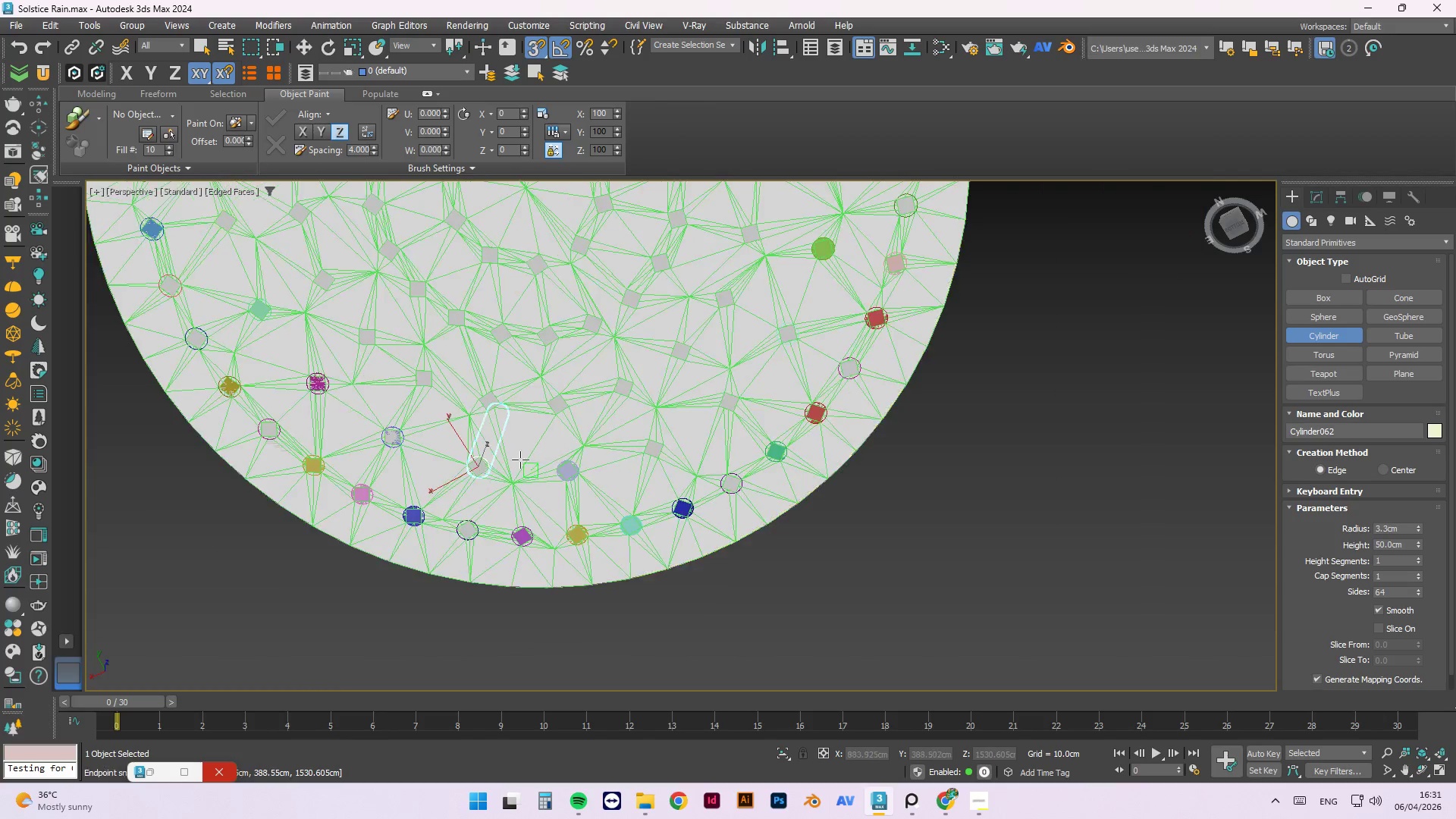 
left_click([507, 350])
 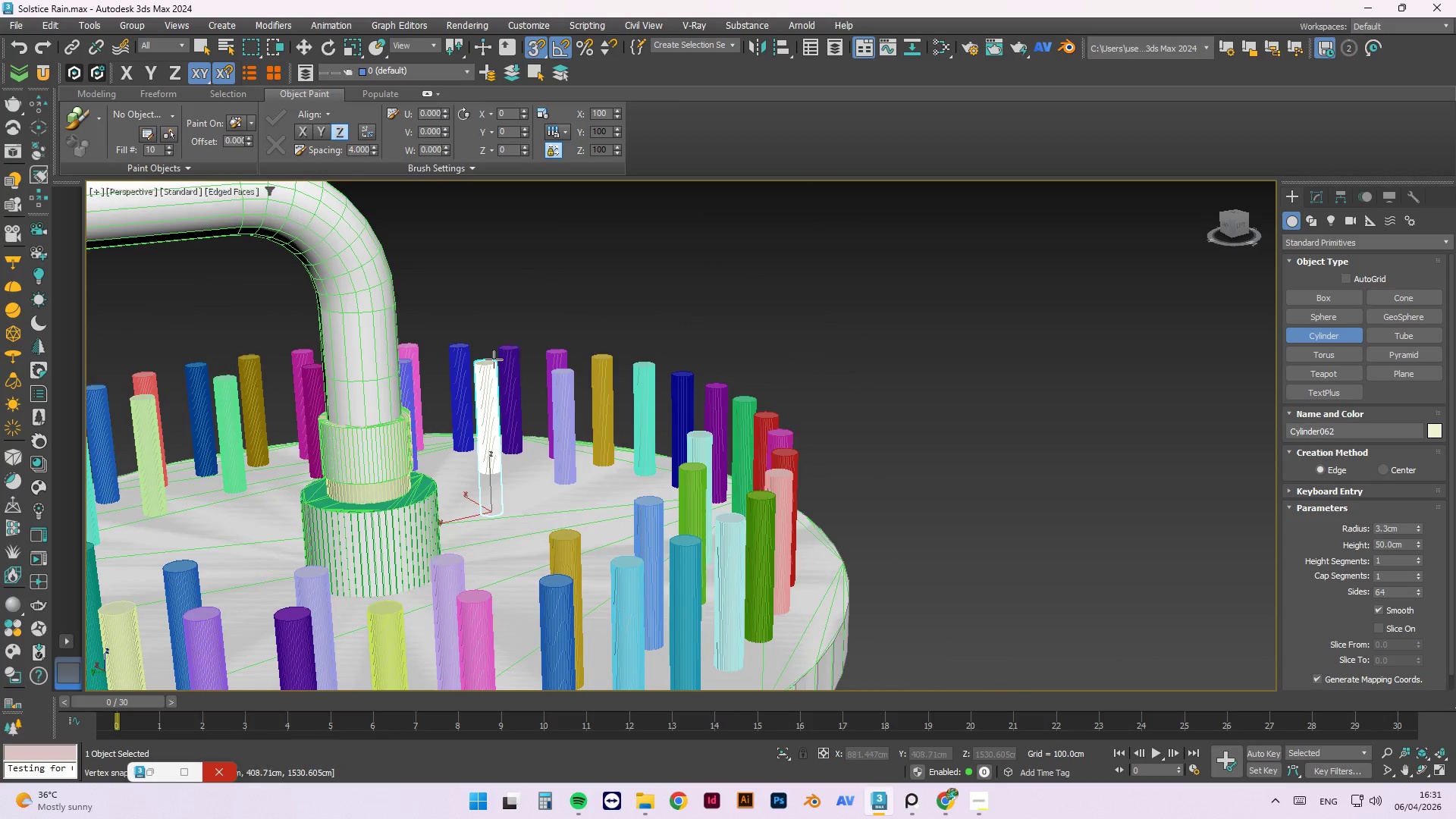 
hold_key(key=AltLeft, duration=0.7)
 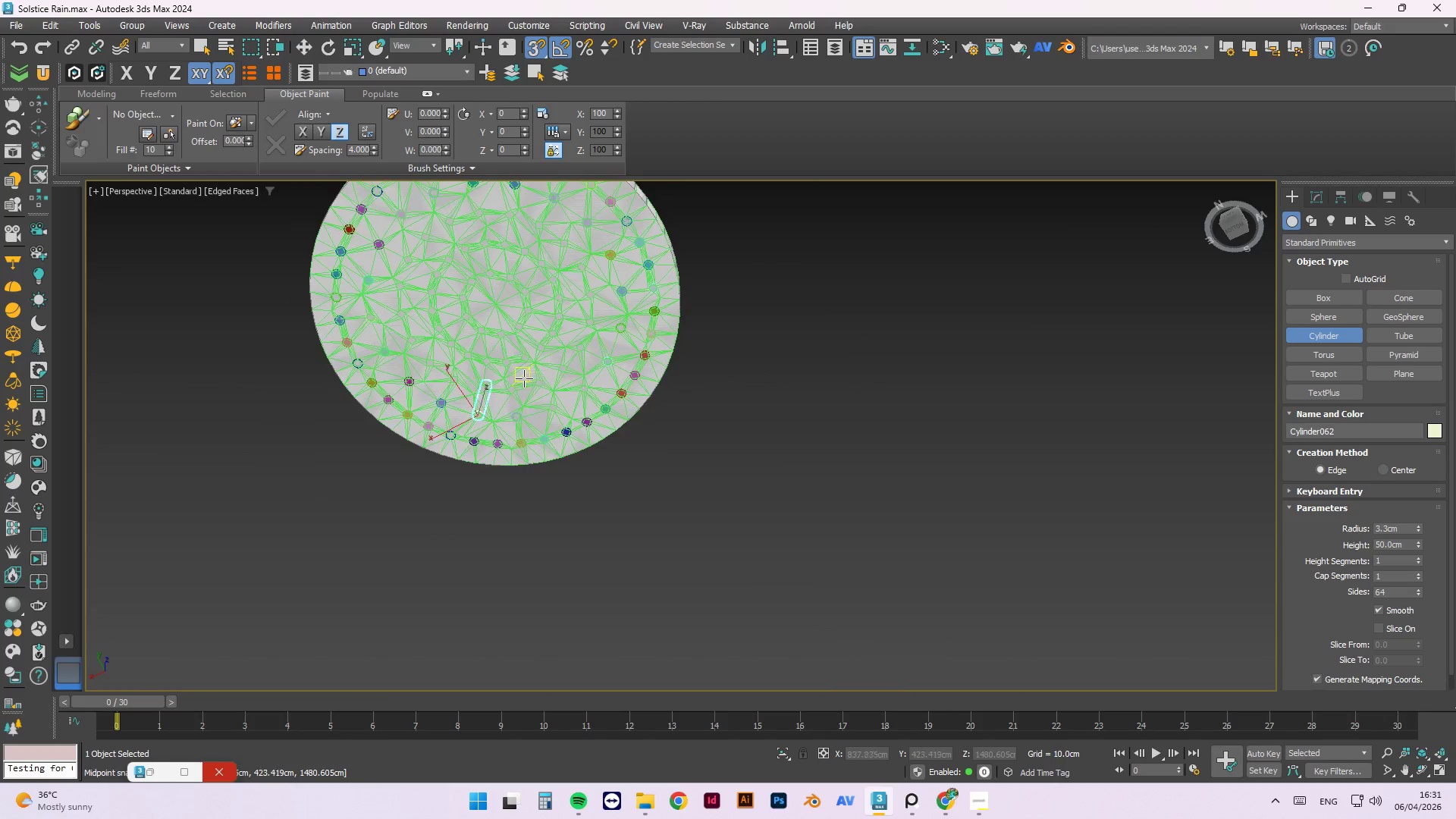 
scroll: coordinate [475, 370], scroll_direction: down, amount: 2.0
 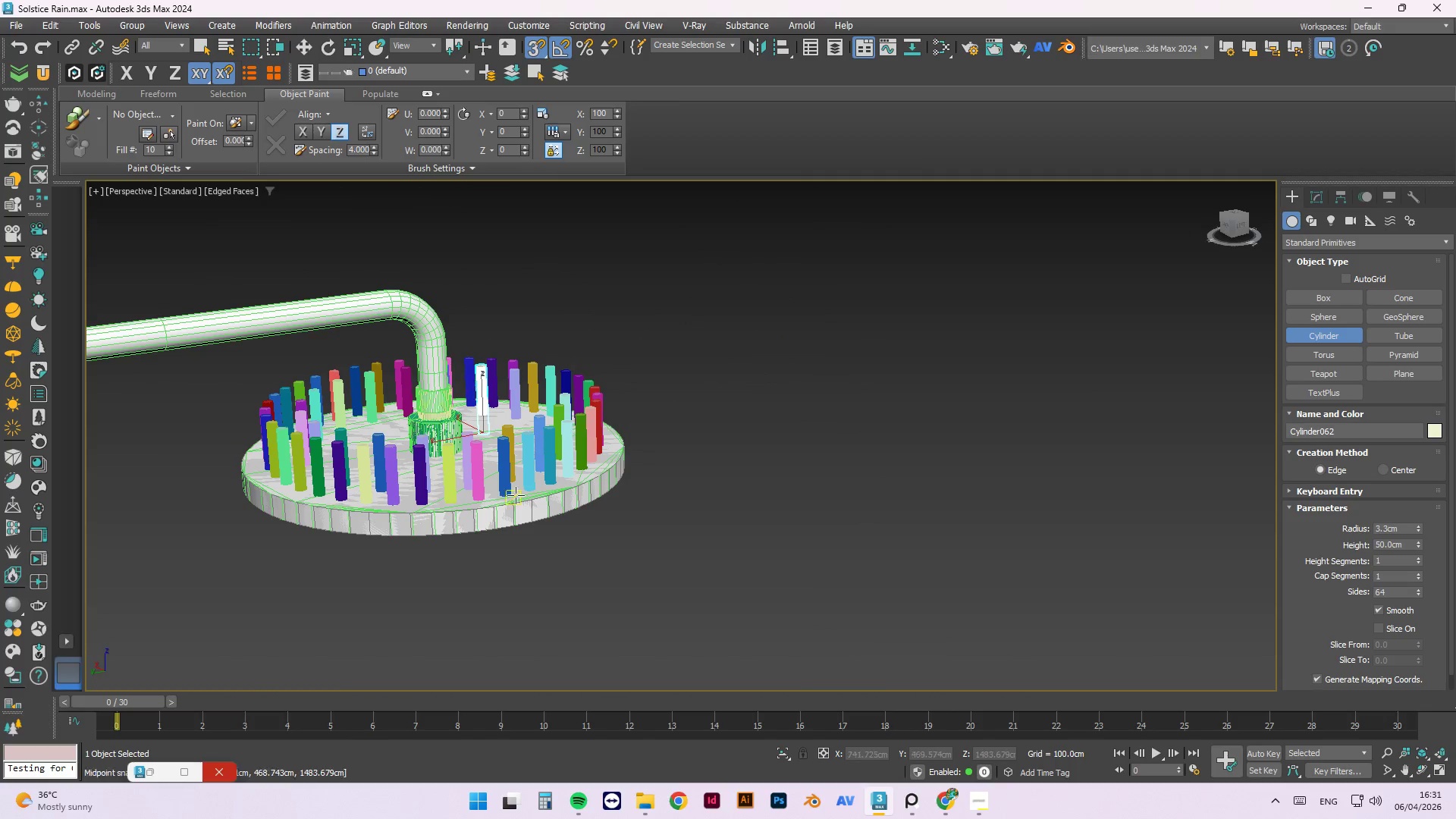 
scroll: coordinate [621, 428], scroll_direction: up, amount: 7.0
 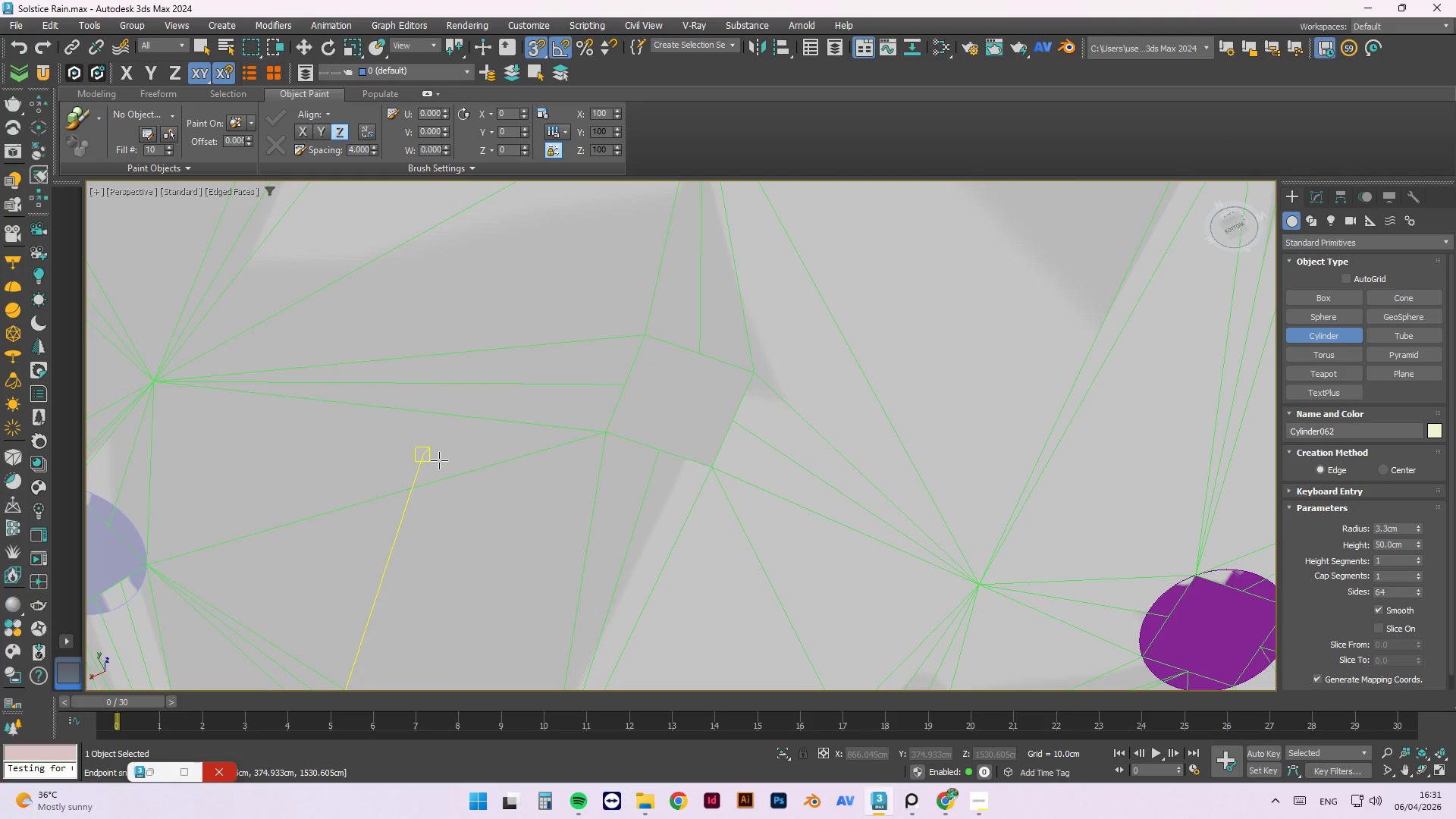 
scroll: coordinate [566, 454], scroll_direction: none, amount: 0.0
 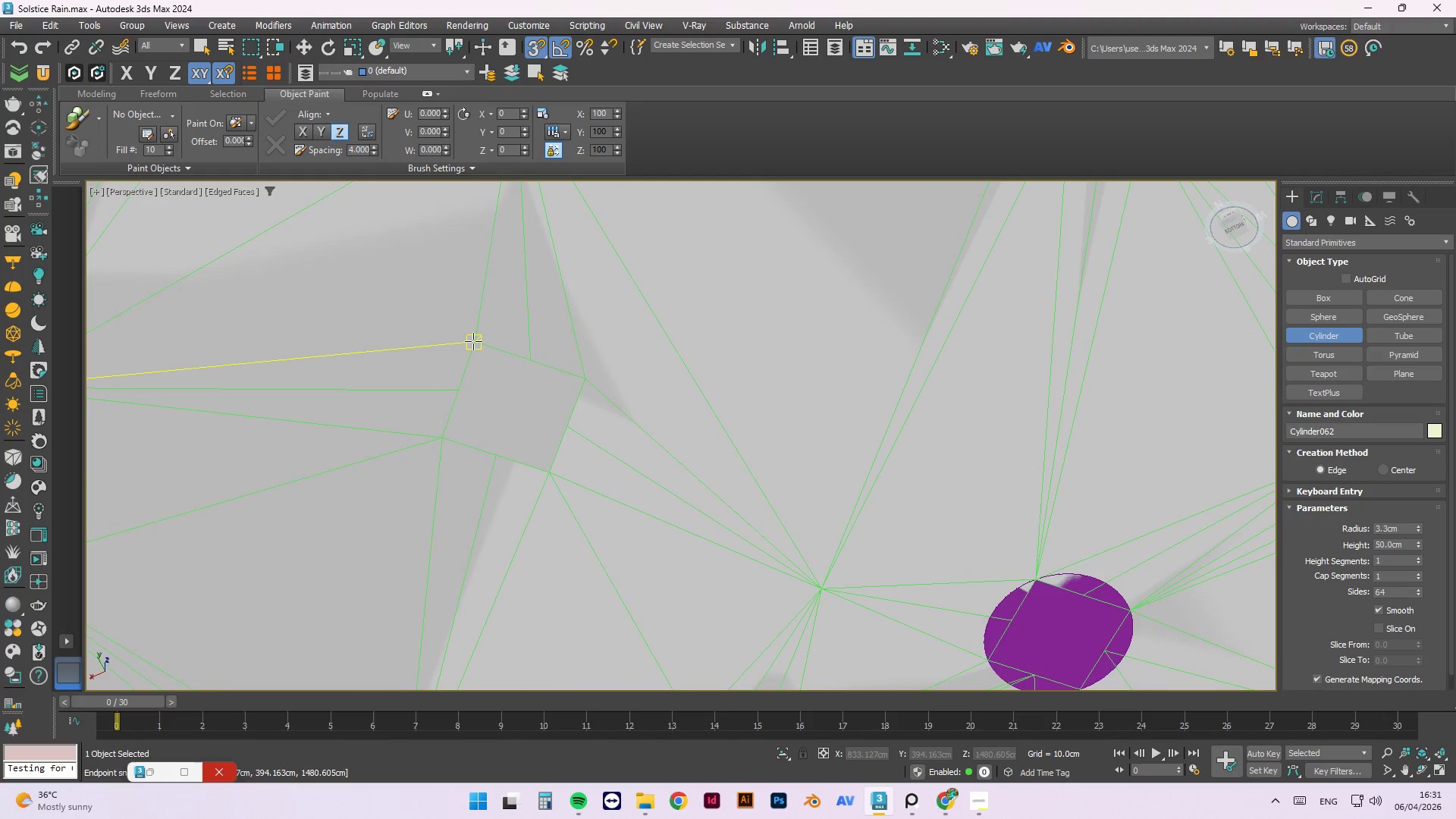 
left_click_drag(start_coordinate=[473, 341], to_coordinate=[546, 472])
 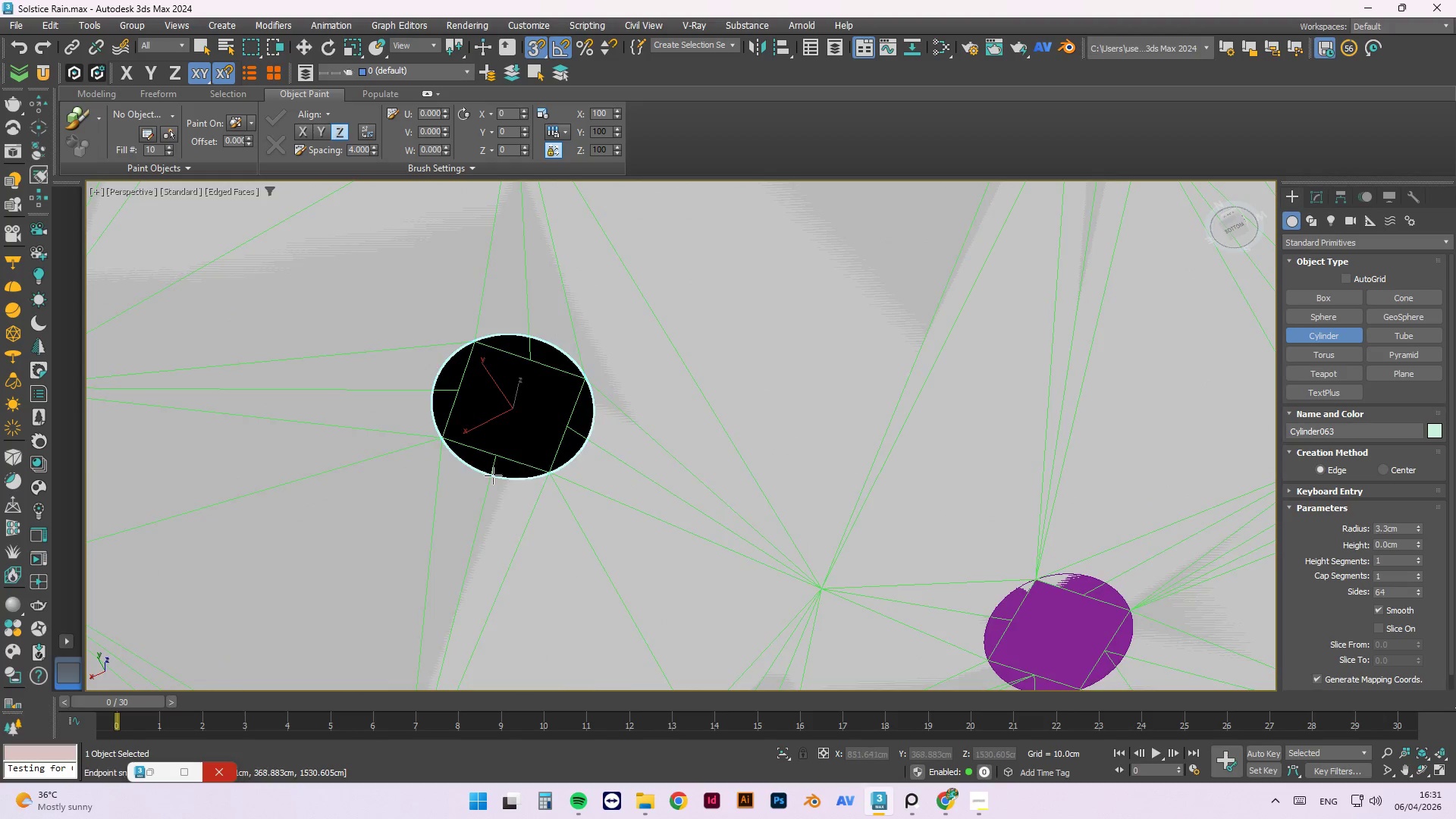 
hold_key(key=AltLeft, duration=0.91)
 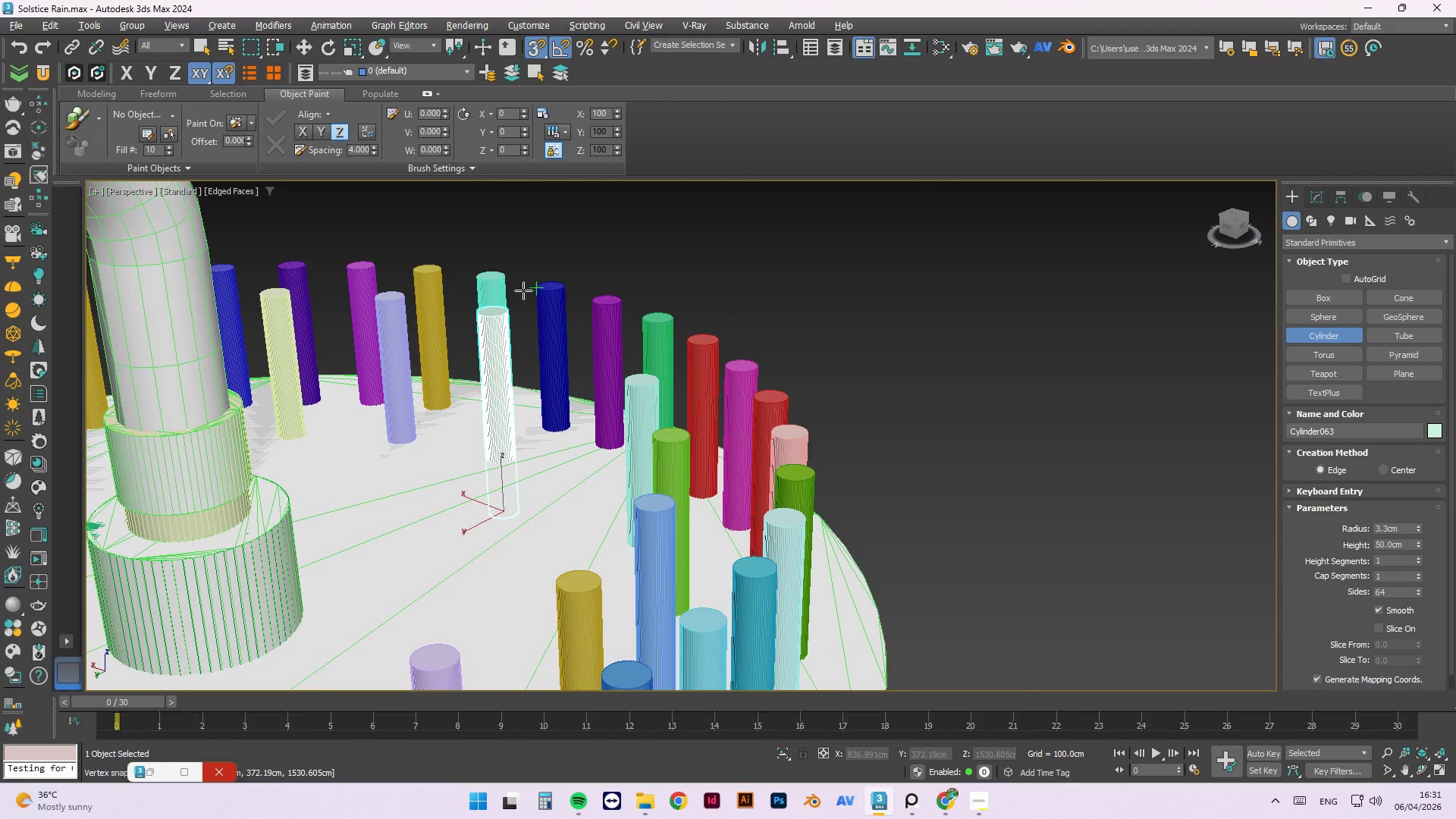 
scroll: coordinate [479, 482], scroll_direction: down, amount: 4.0
 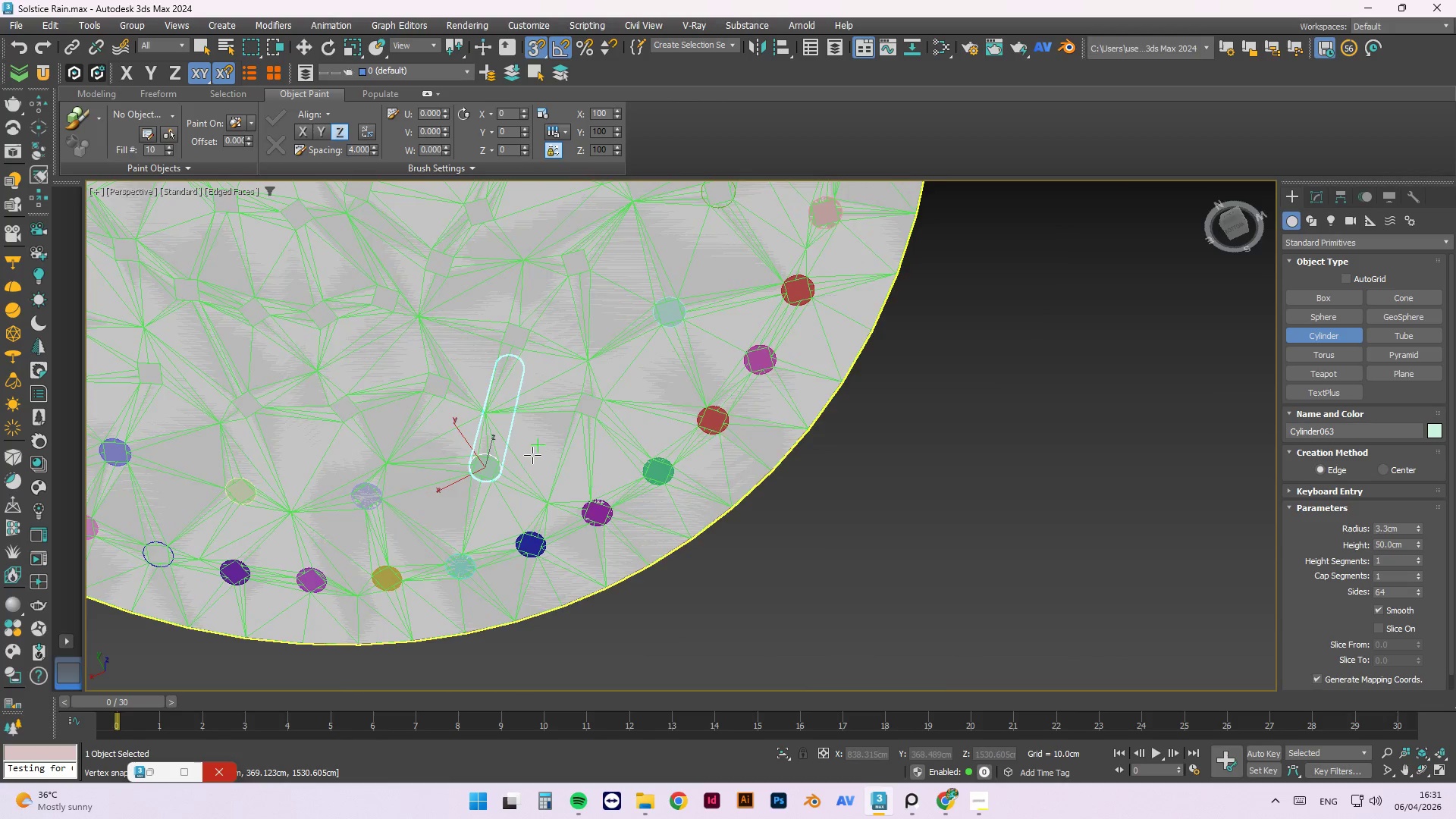 
hold_key(key=AltLeft, duration=1.52)
left_click([538, 291])
 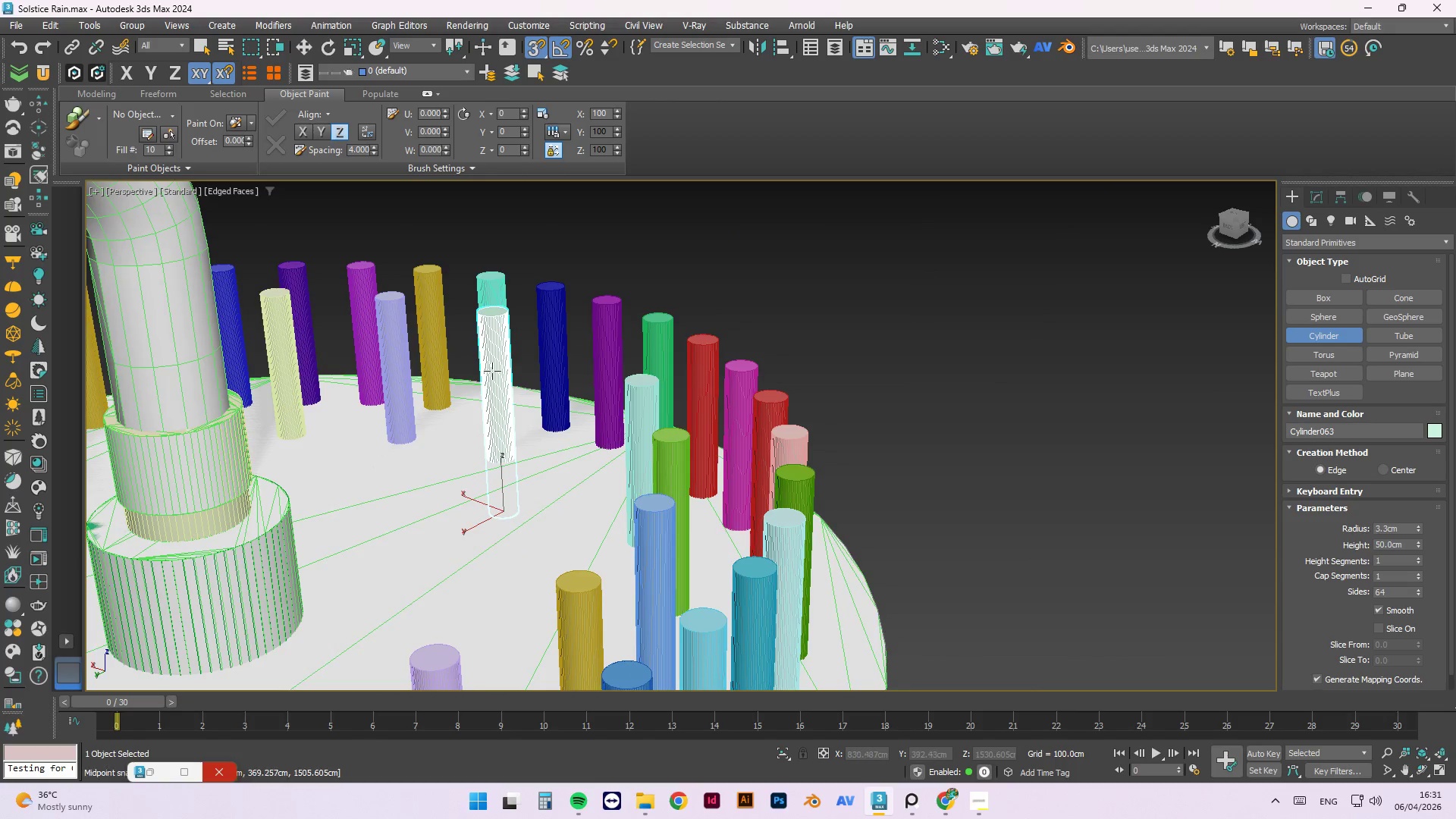 
hold_key(key=AltLeft, duration=0.62)
 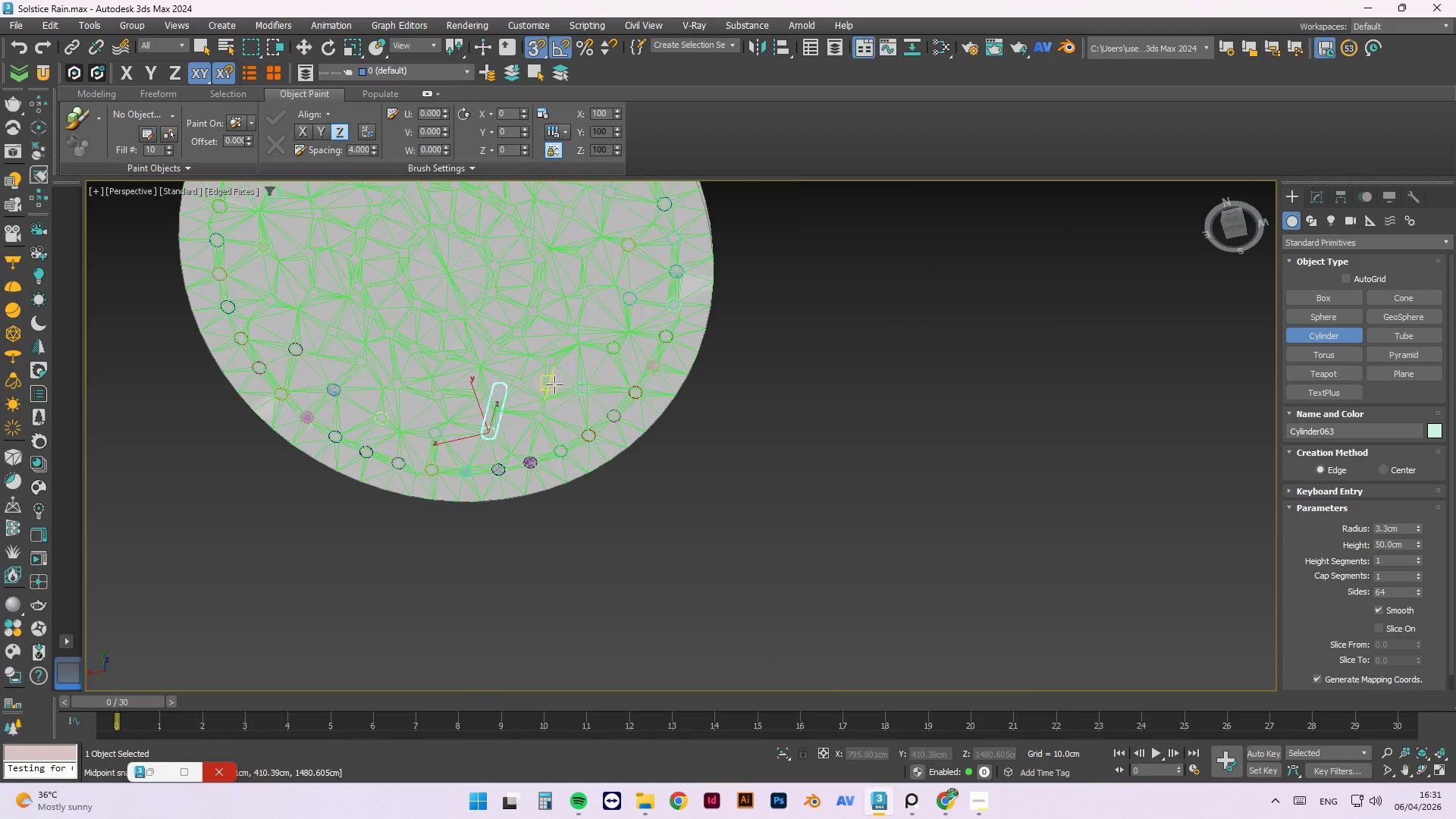 
scroll: coordinate [492, 416], scroll_direction: down, amount: 2.0
 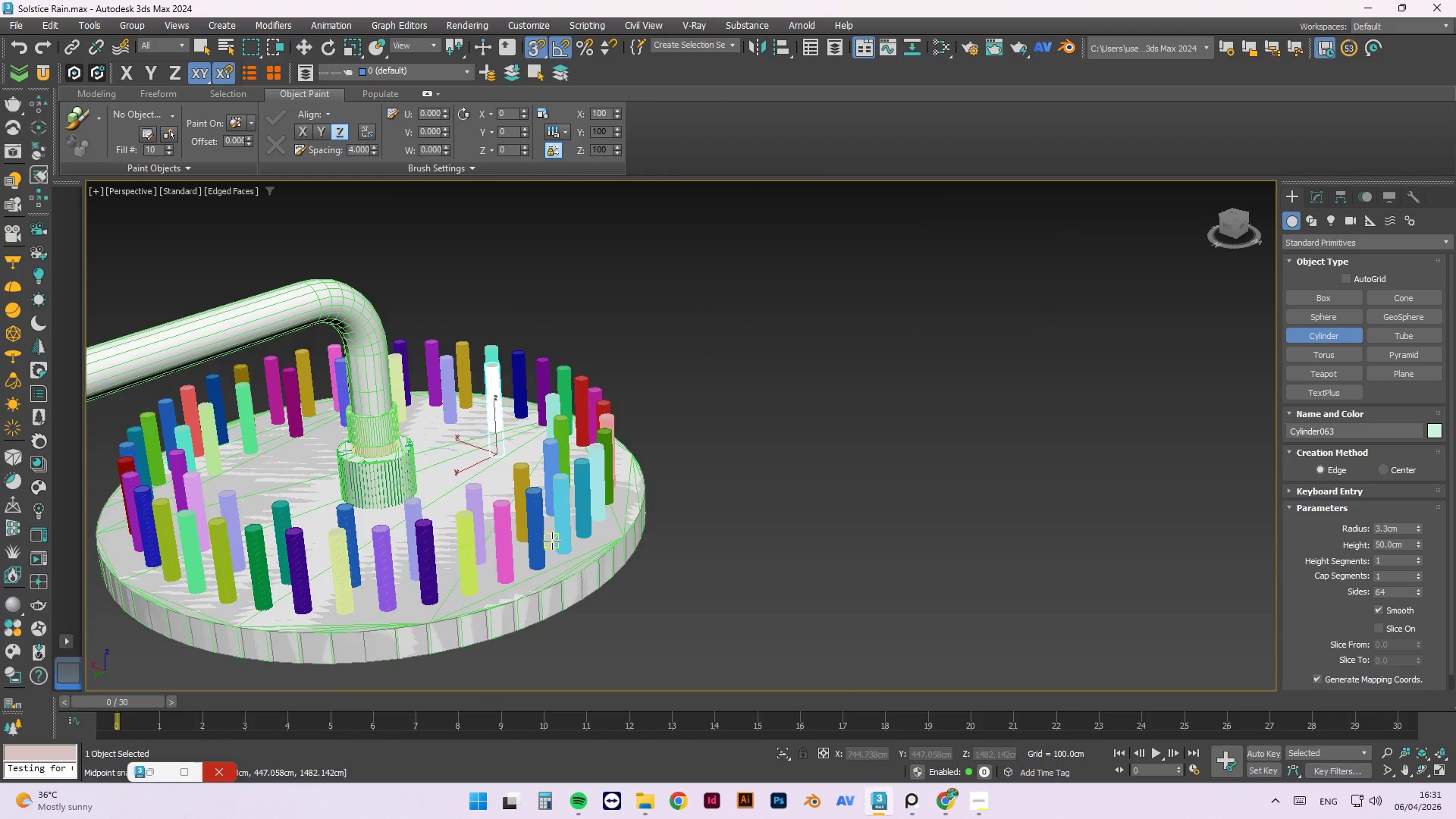 
scroll: coordinate [498, 541], scroll_direction: up, amount: 5.0
 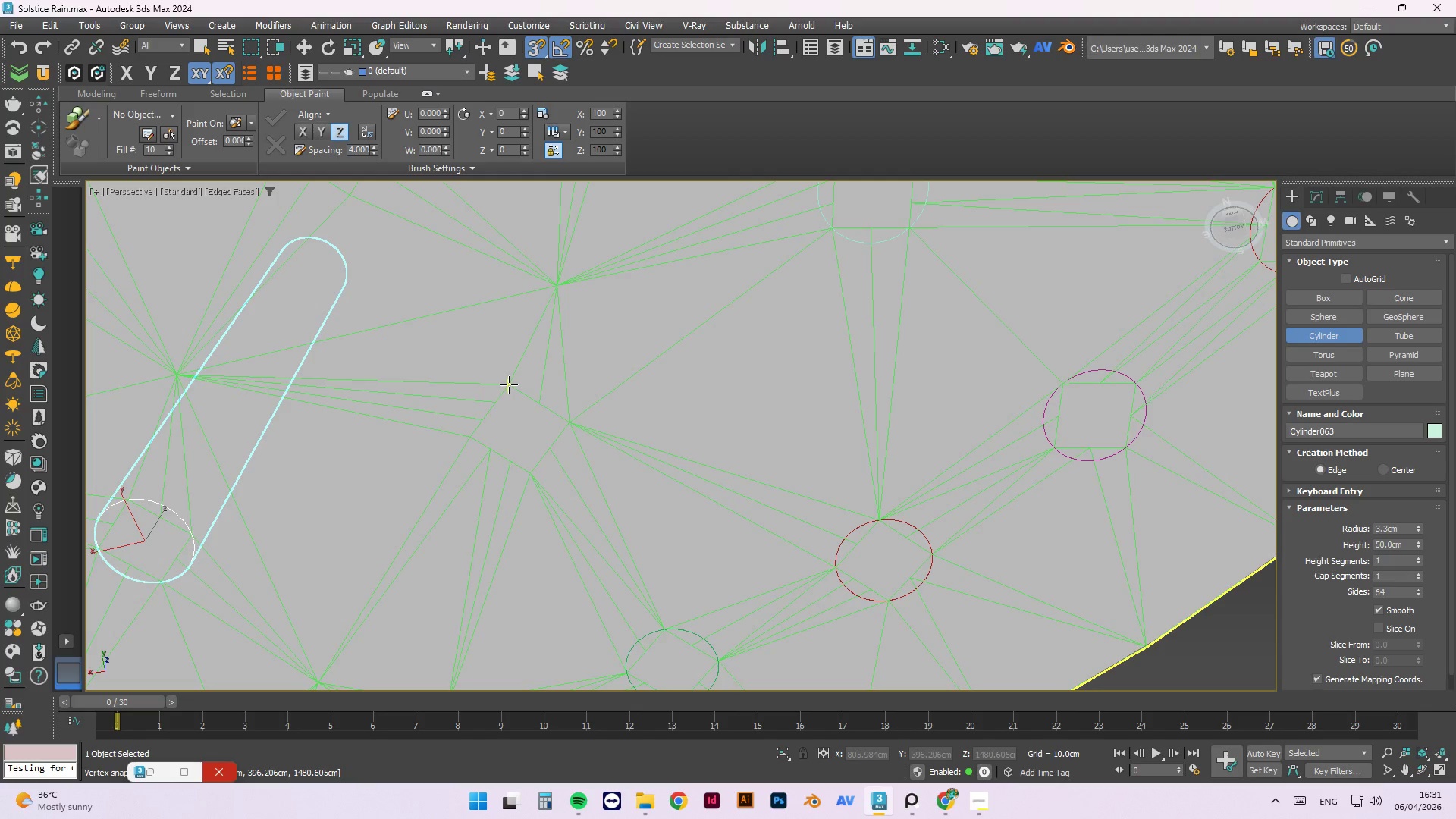 
left_click_drag(start_coordinate=[510, 384], to_coordinate=[531, 473])
 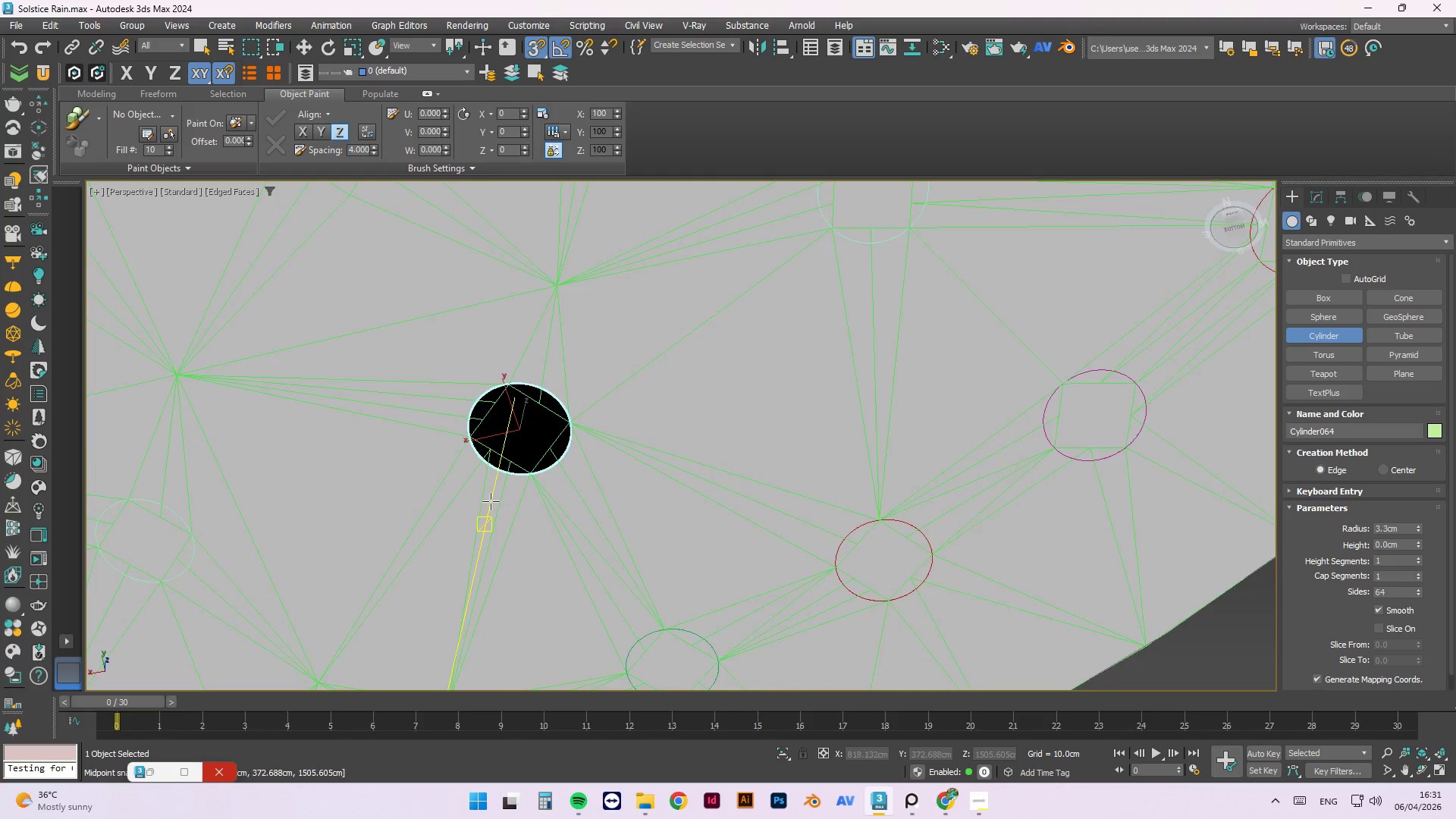 
hold_key(key=AltLeft, duration=0.75)
 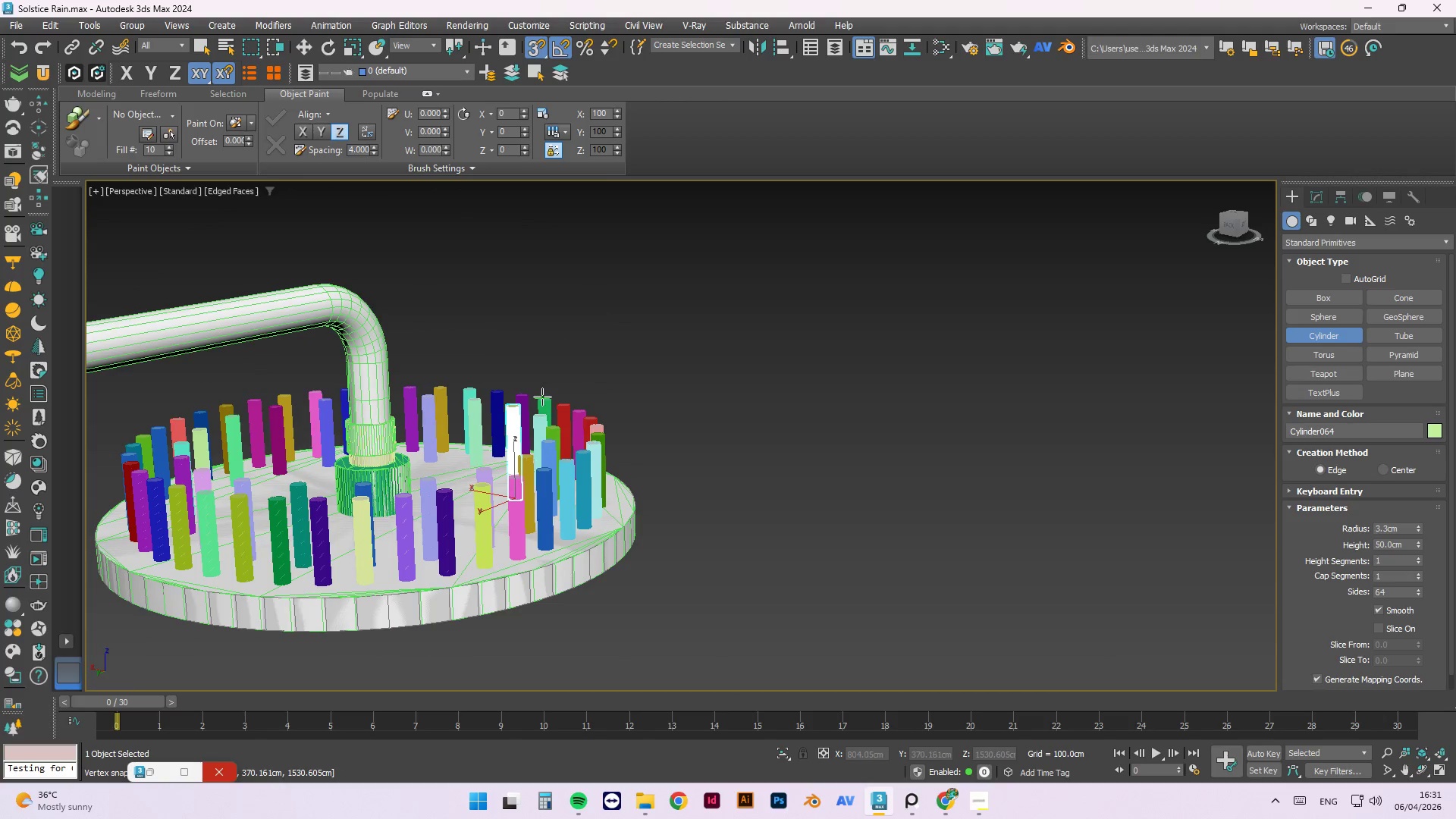 
scroll: coordinate [517, 472], scroll_direction: down, amount: 5.0
 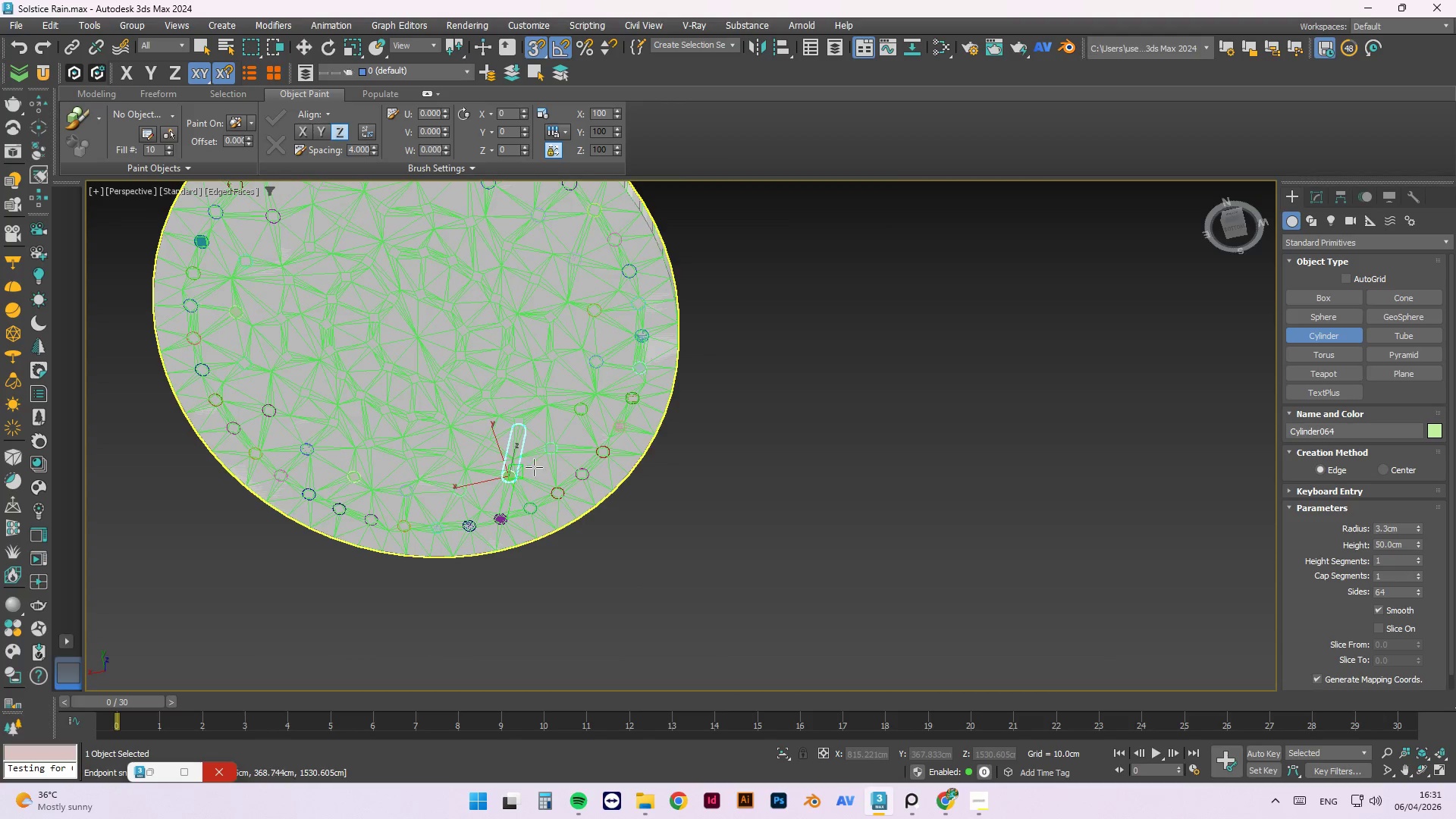 
hold_key(key=AltLeft, duration=1.5)
left_click([542, 397])
 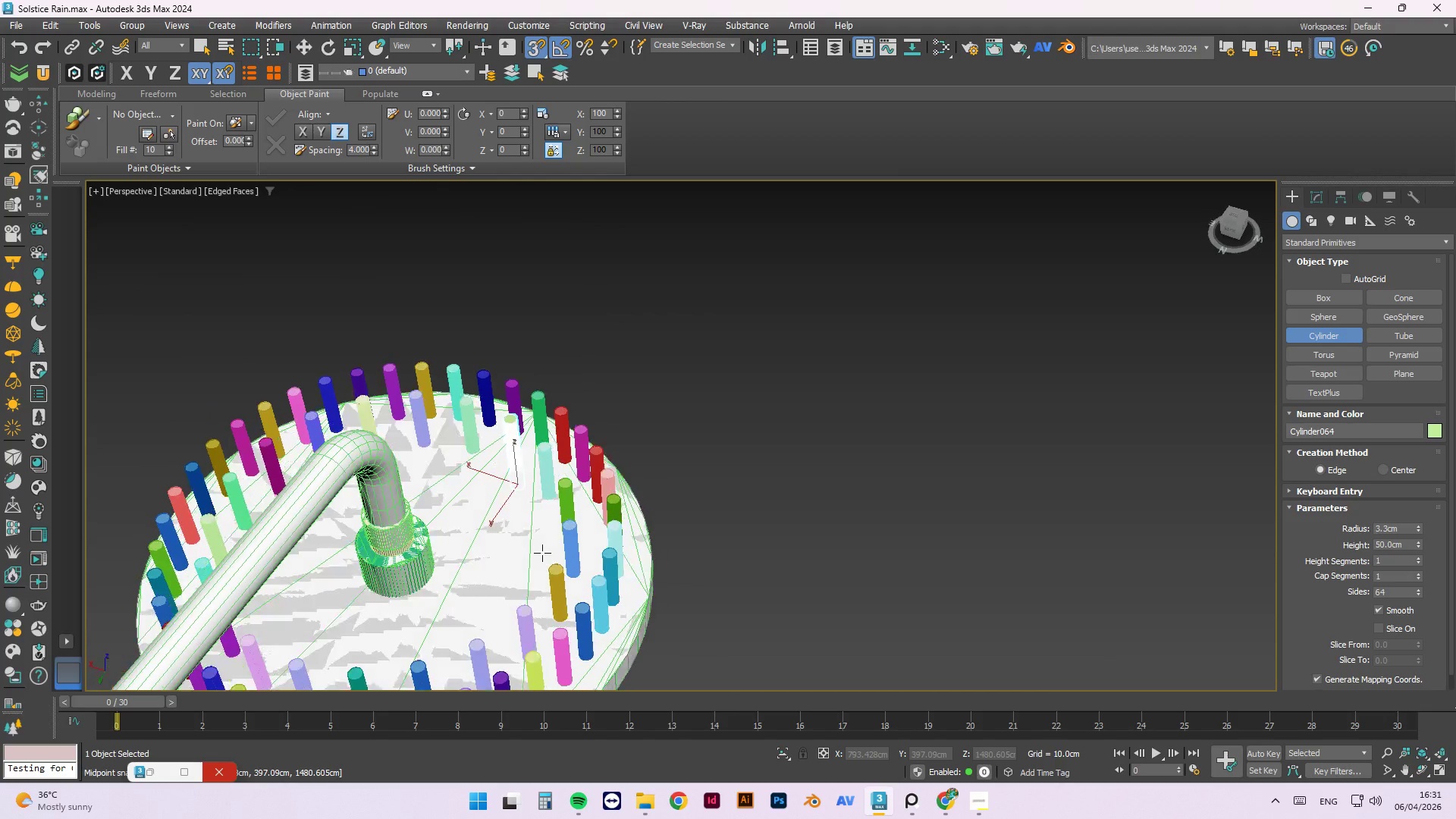 
hold_key(key=AltLeft, duration=0.77)
 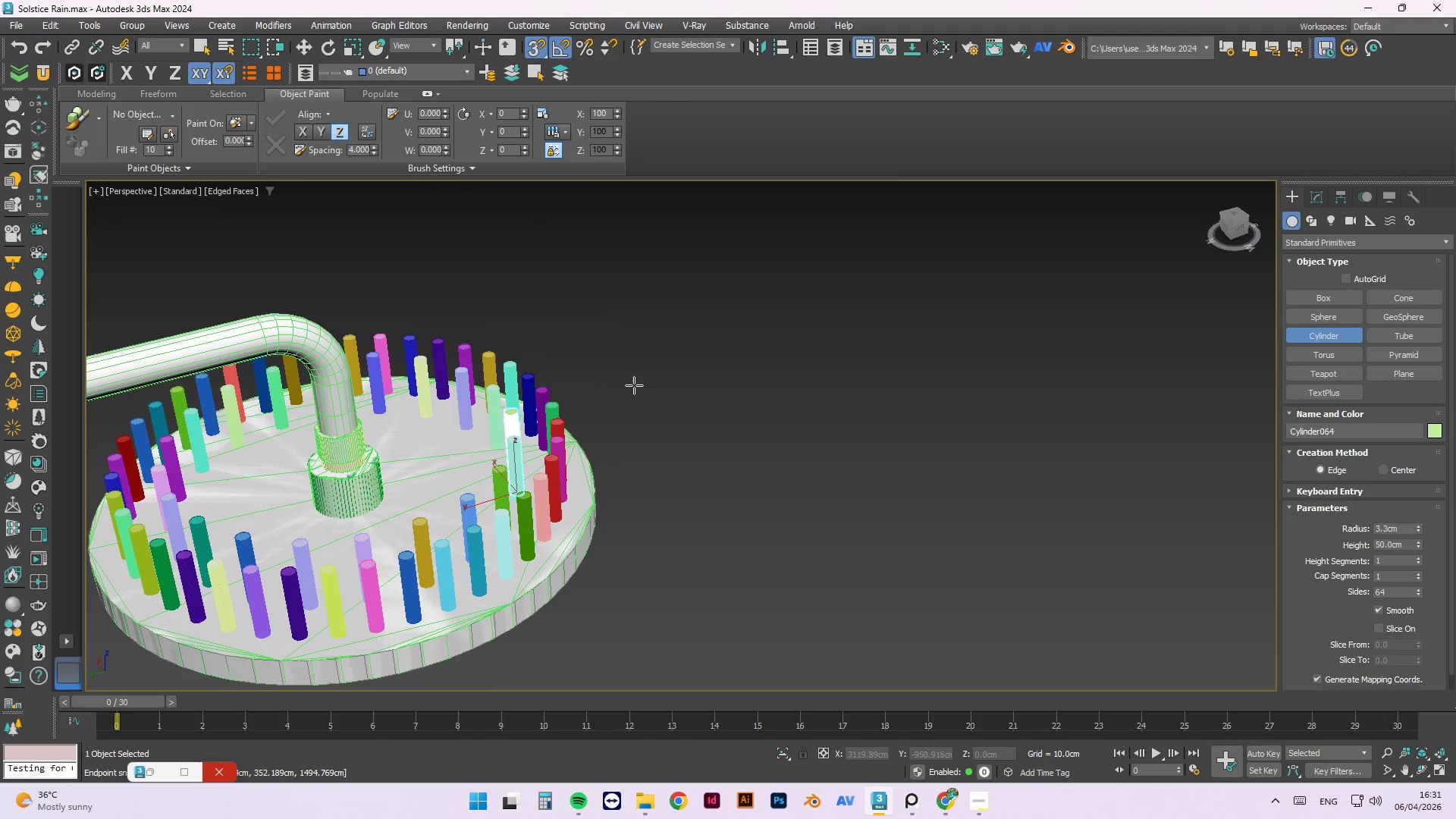 
key(Escape)
 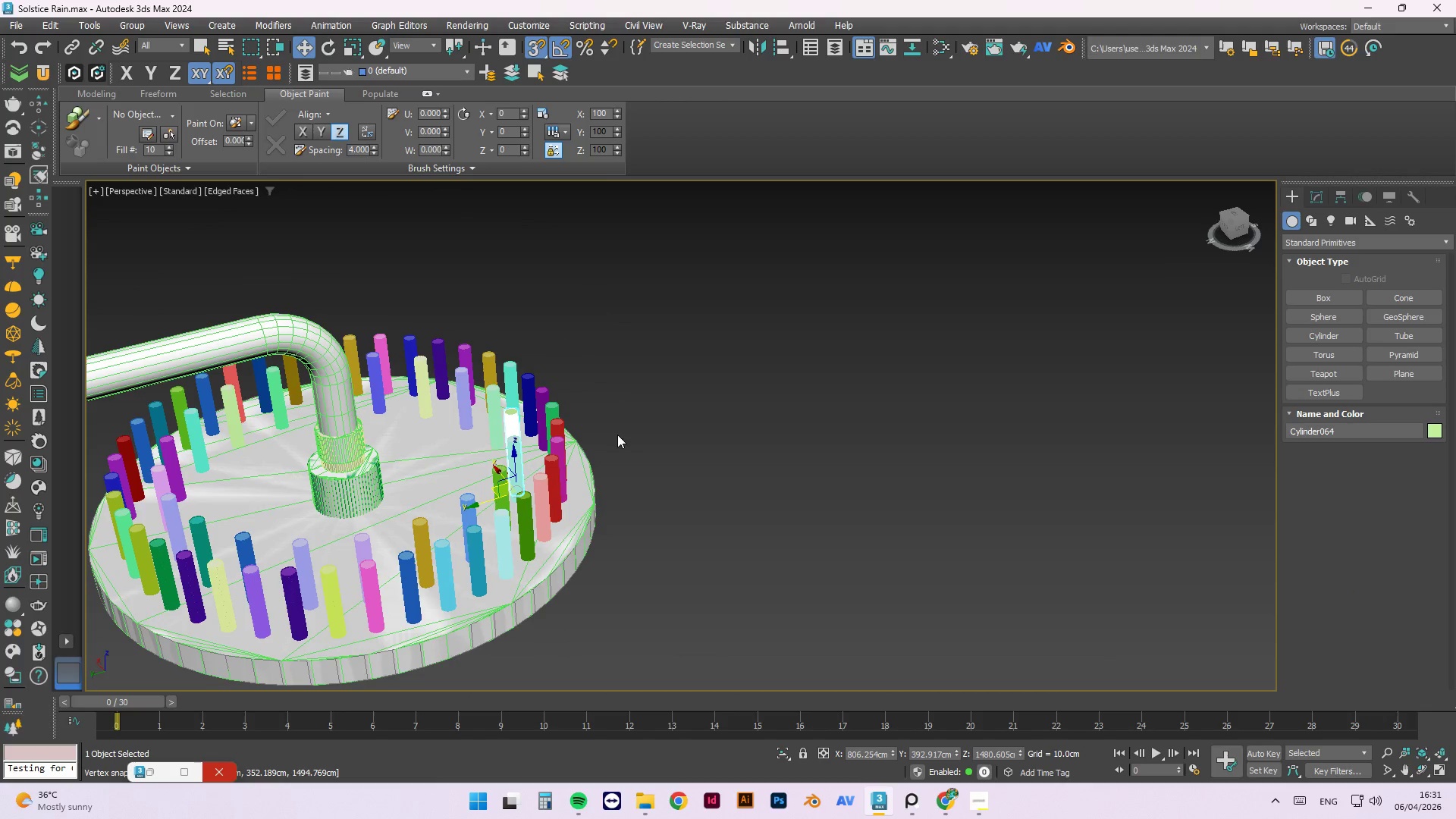 
left_click([795, 454])
 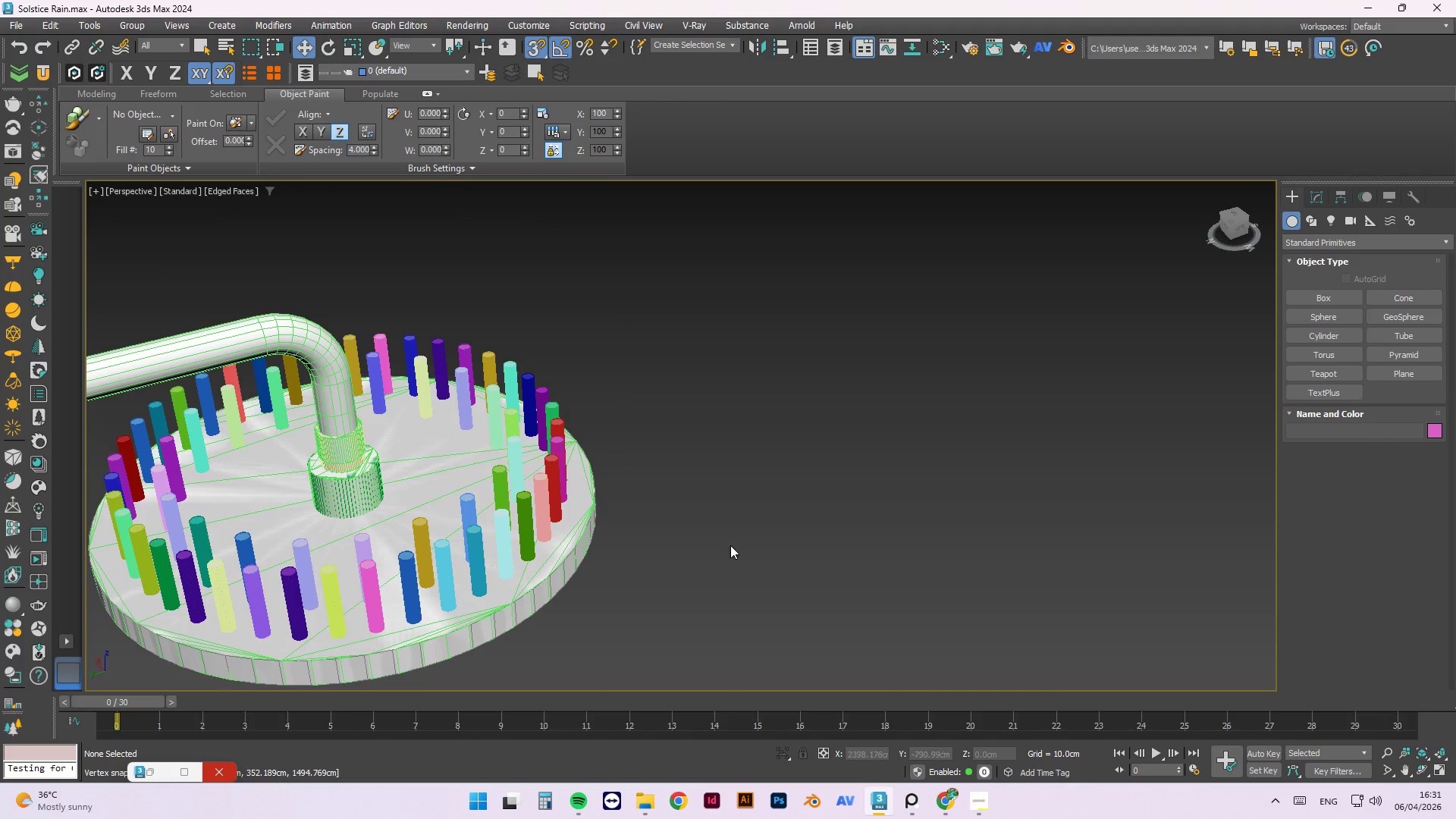 
hold_key(key=AltLeft, duration=0.62)
 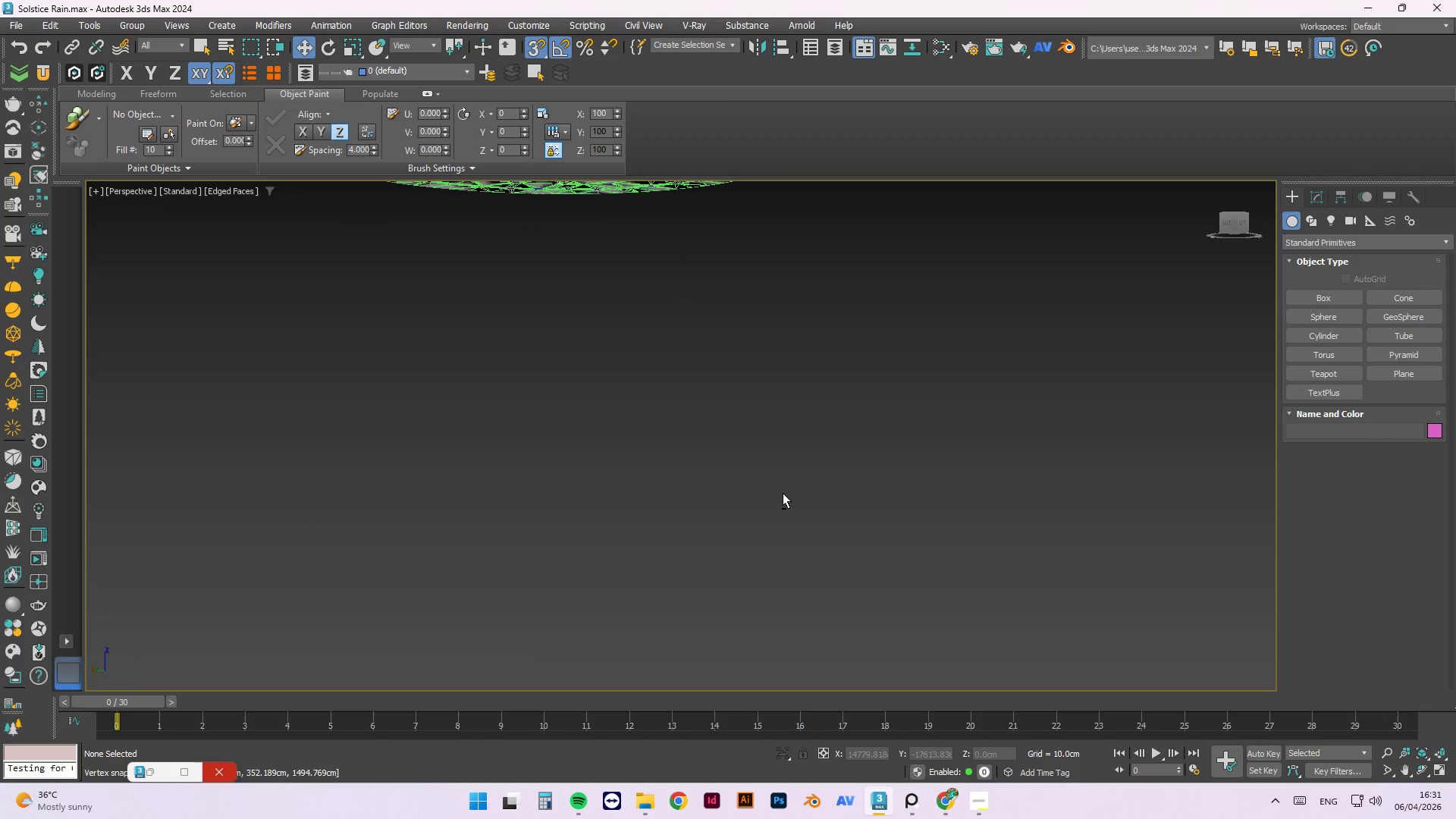 
key(Control+S)